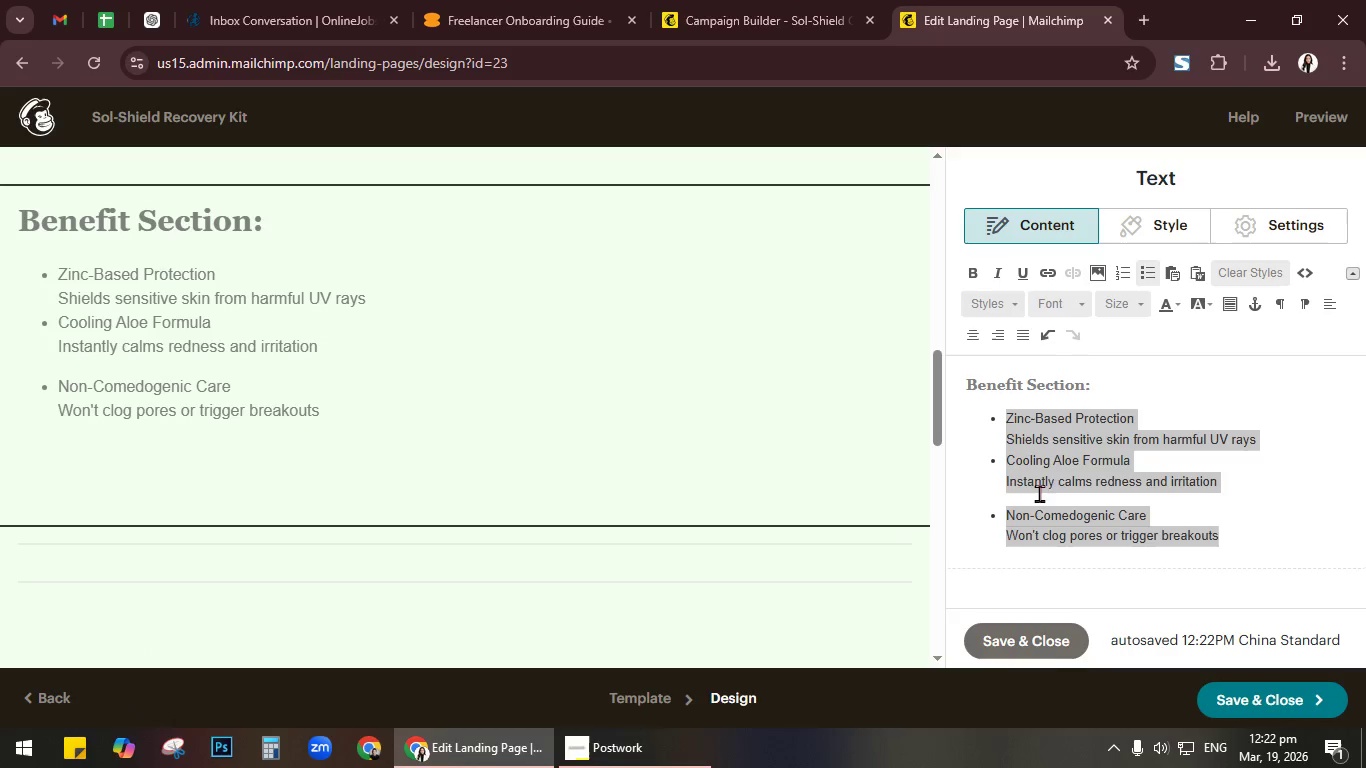 
left_click([1016, 503])
 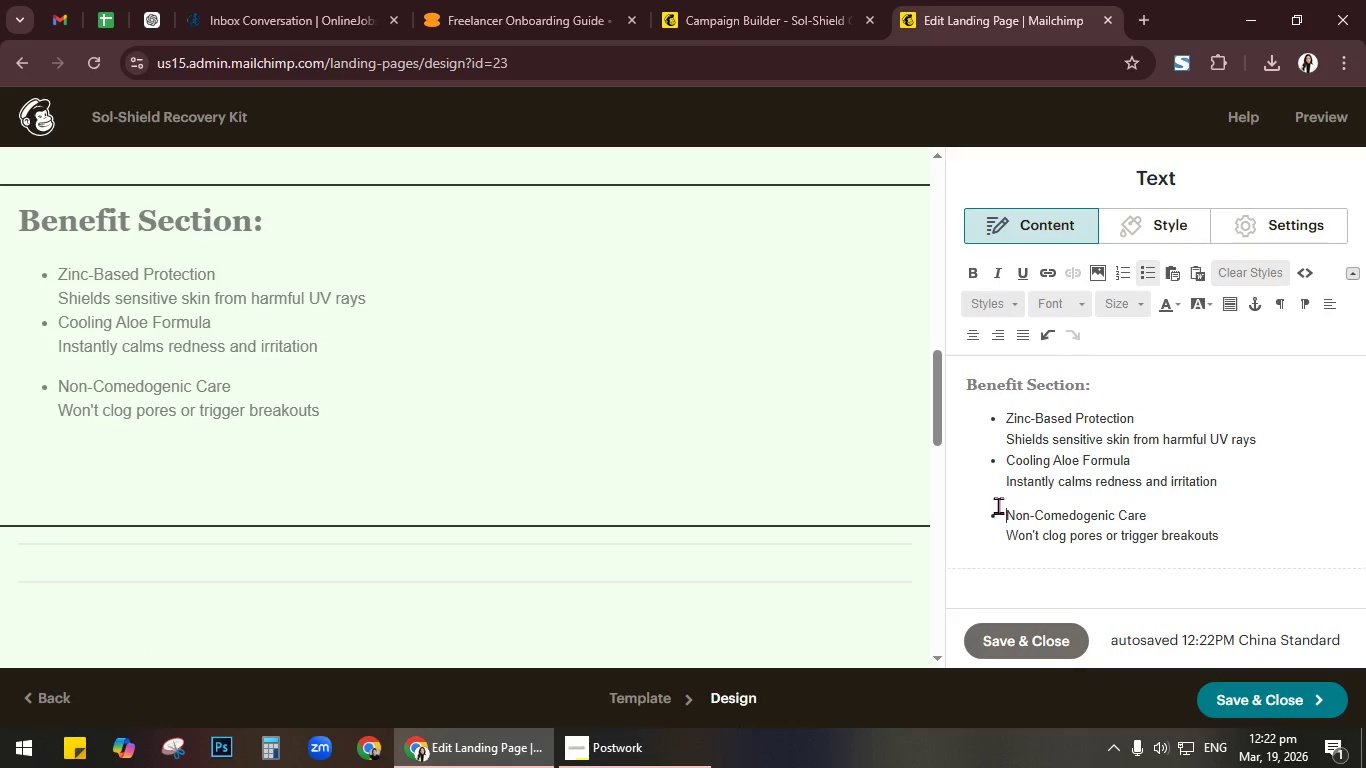 
left_click([986, 510])
 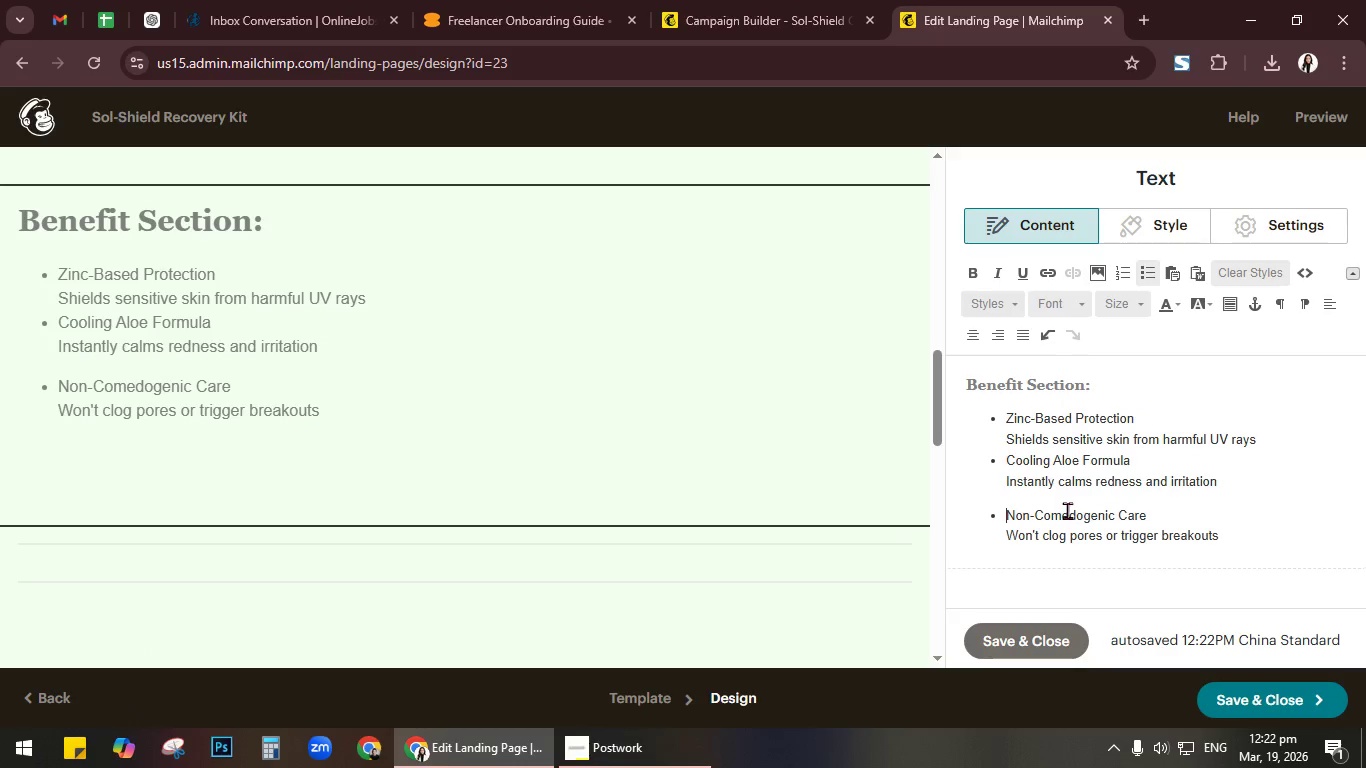 
left_click([1067, 504])
 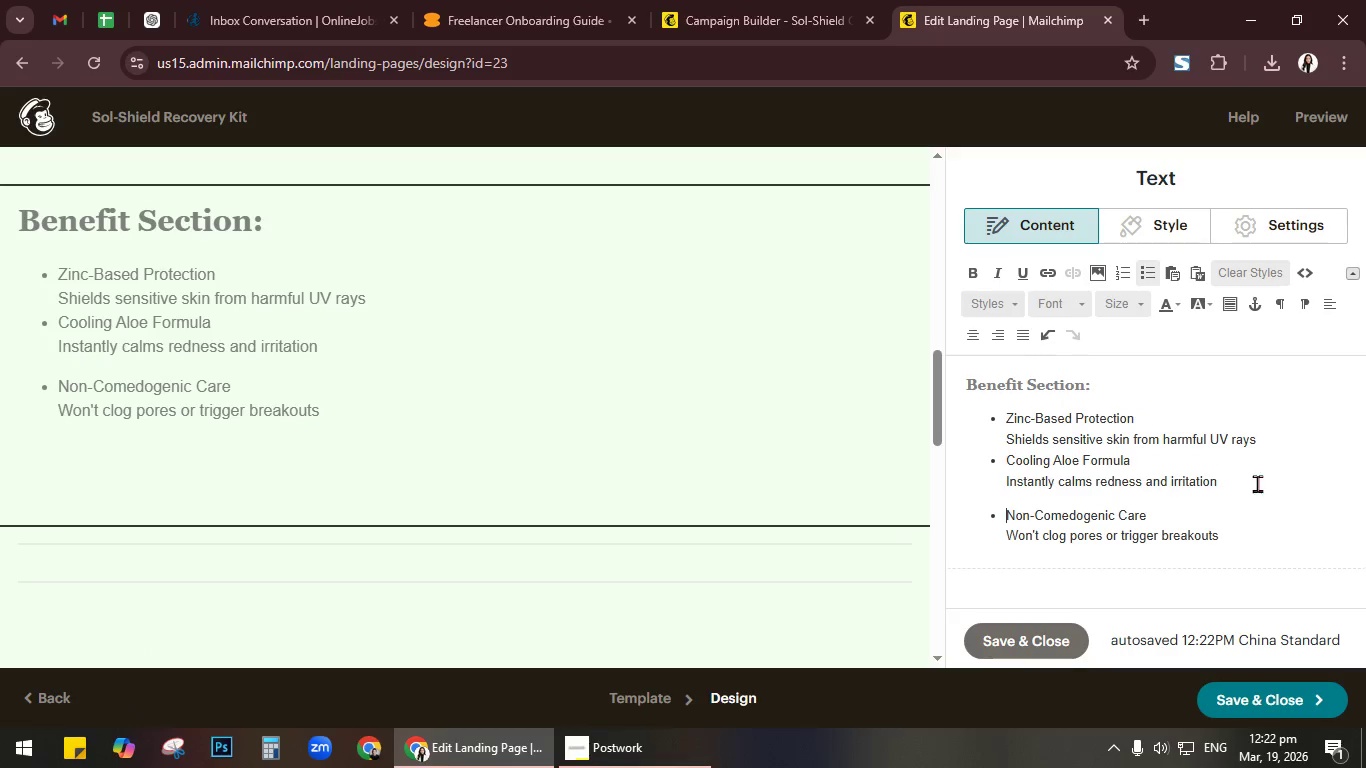 
left_click([1259, 486])
 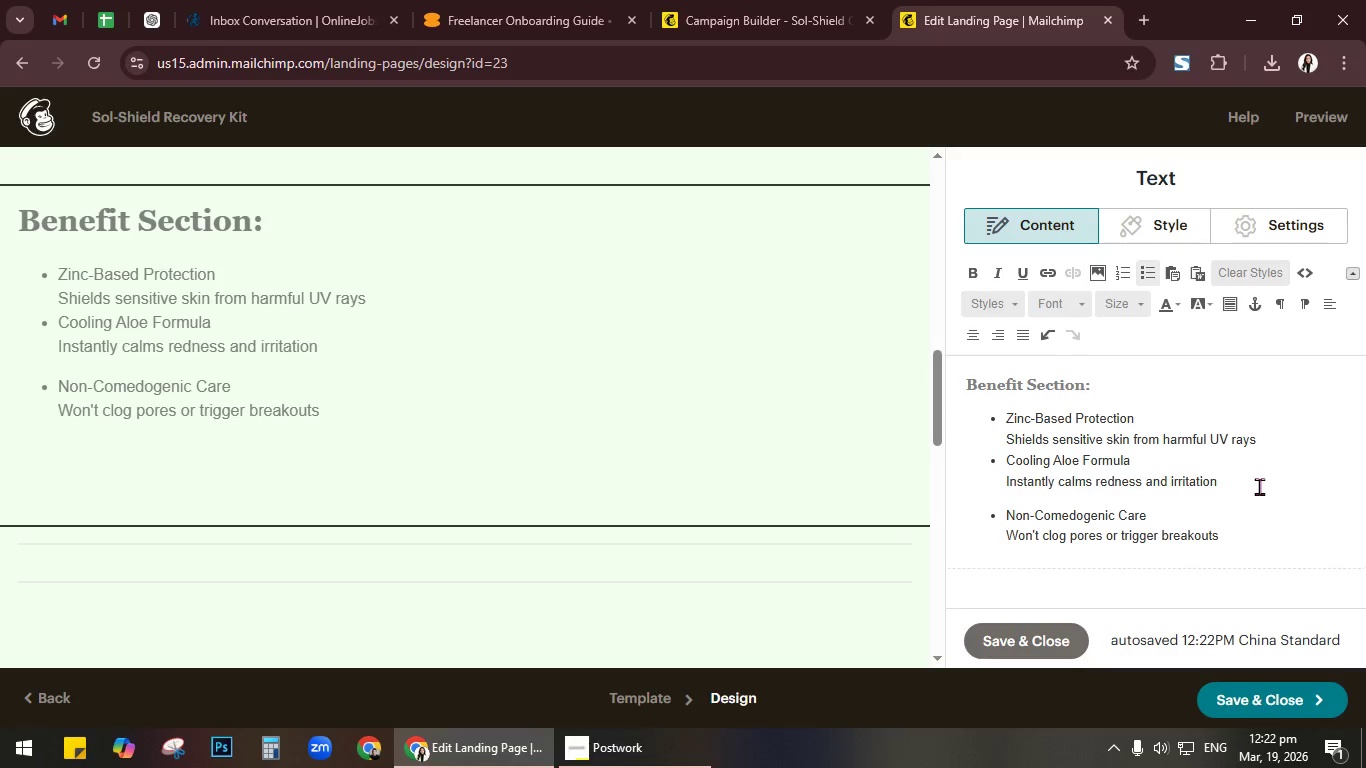 
key(ArrowRight)
 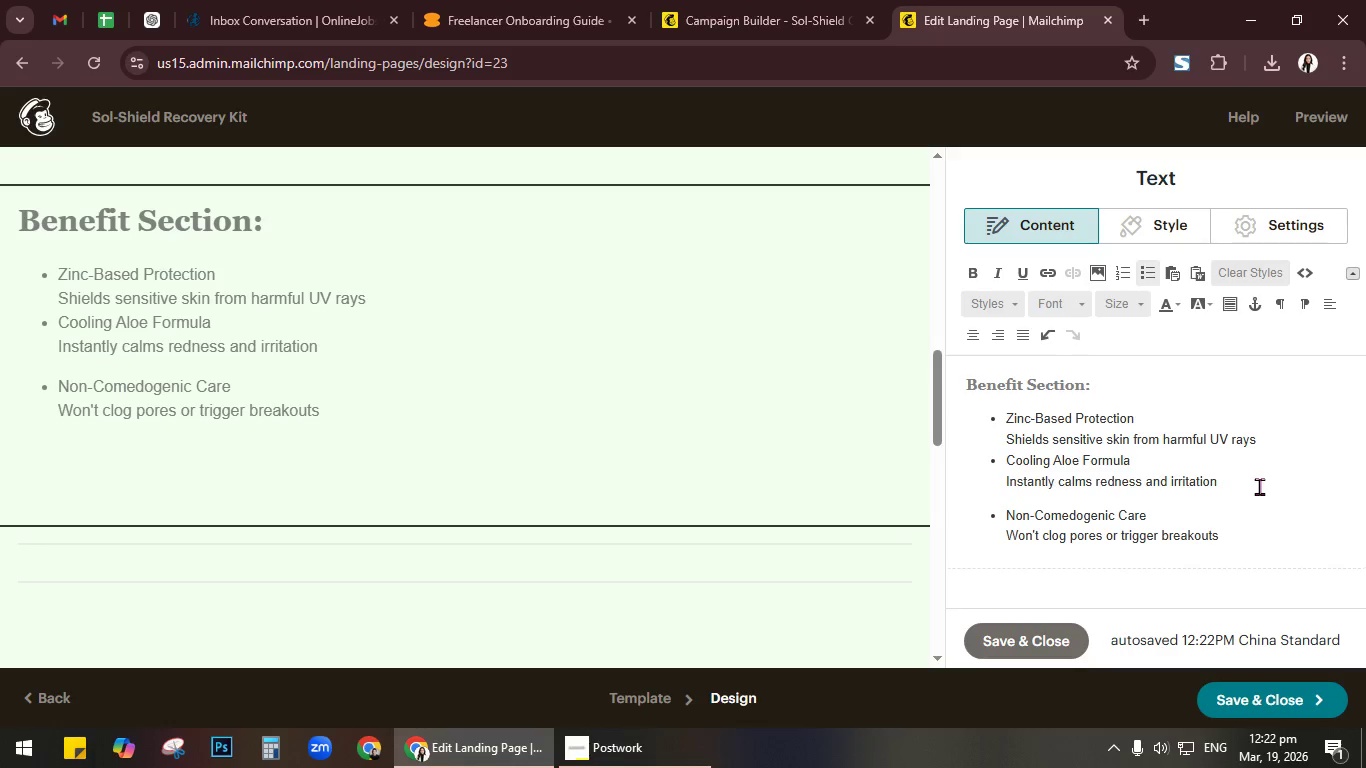 
key(Backspace)
 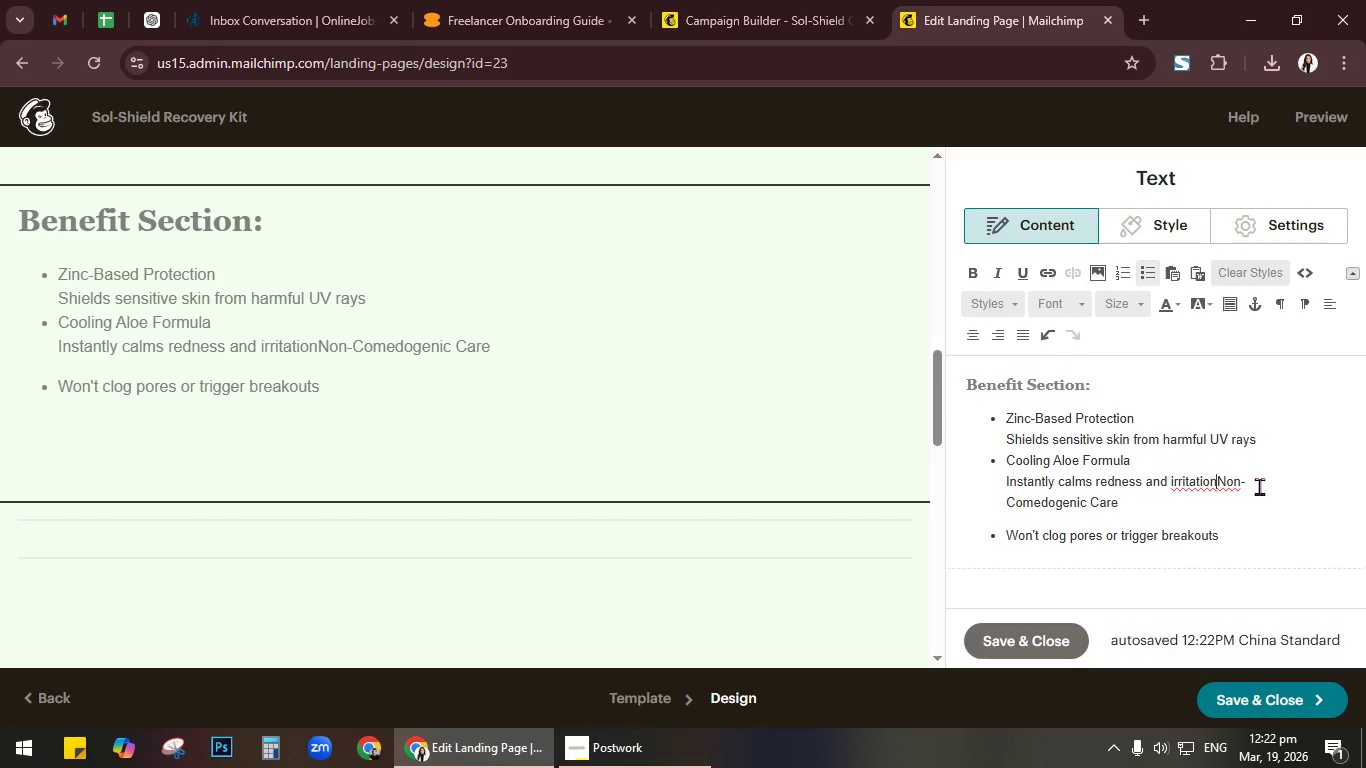 
key(Enter)
 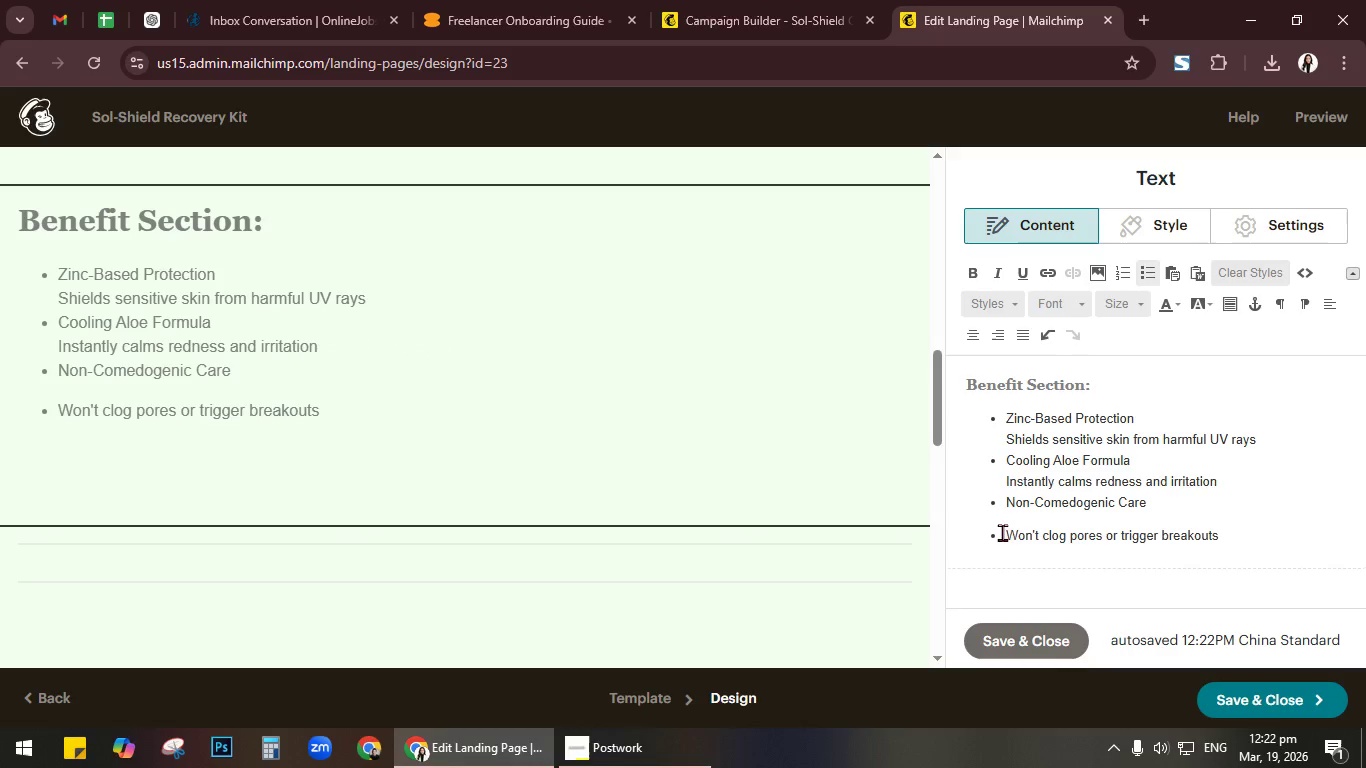 
left_click([1007, 533])
 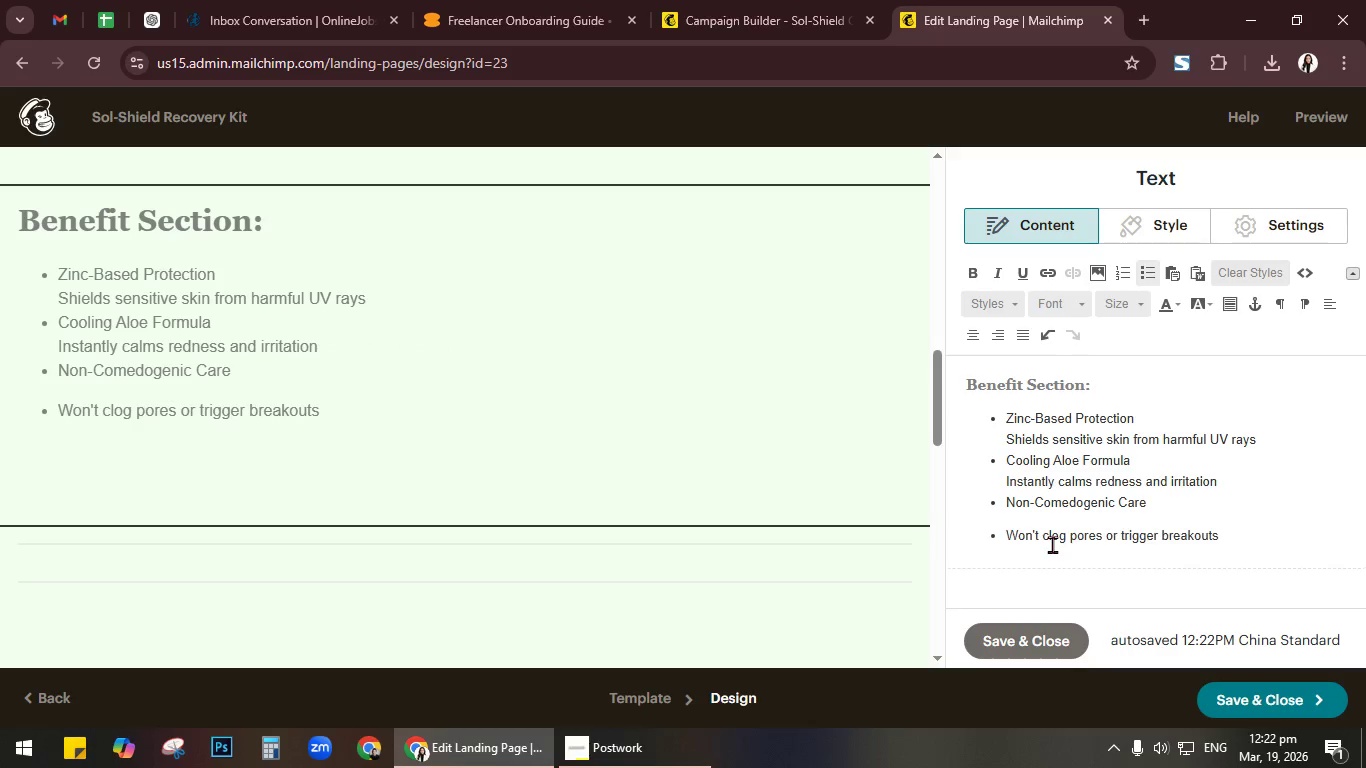 
key(Backspace)
 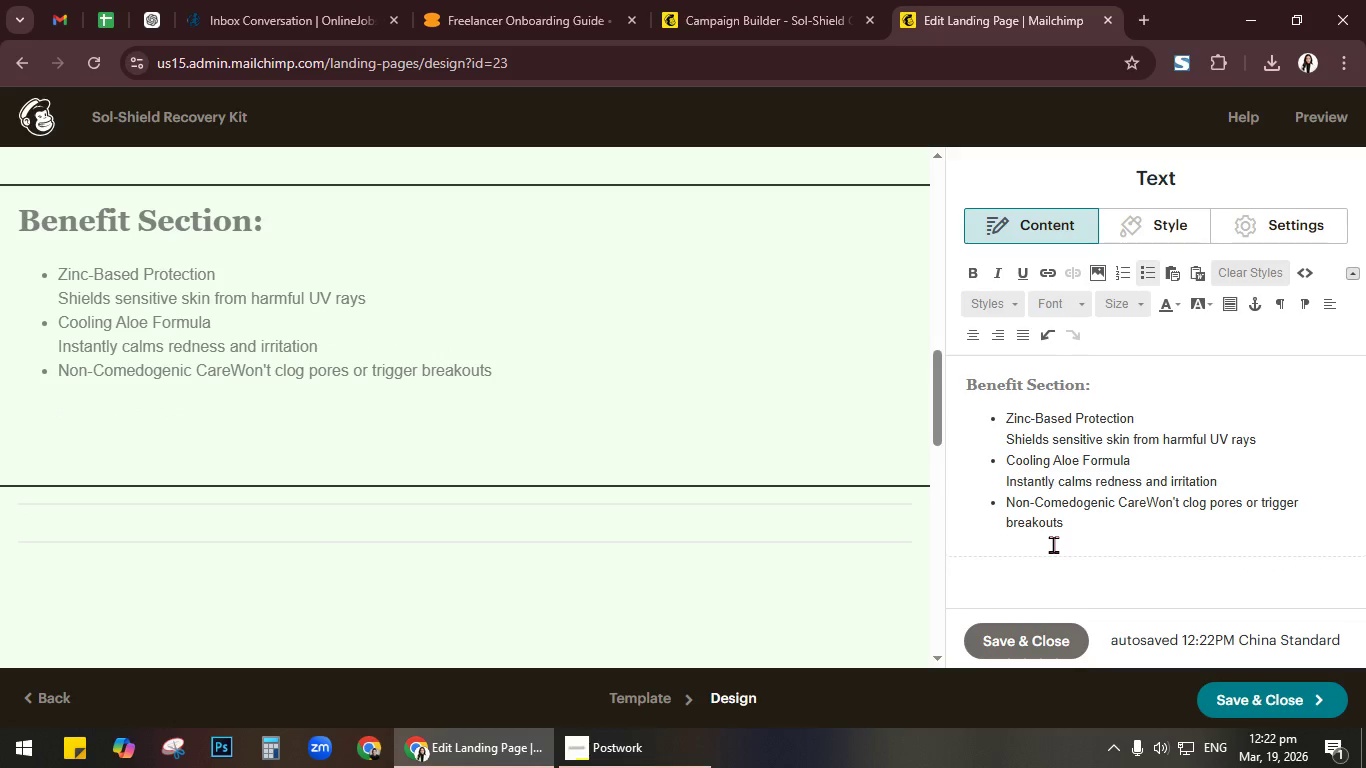 
key(Enter)
 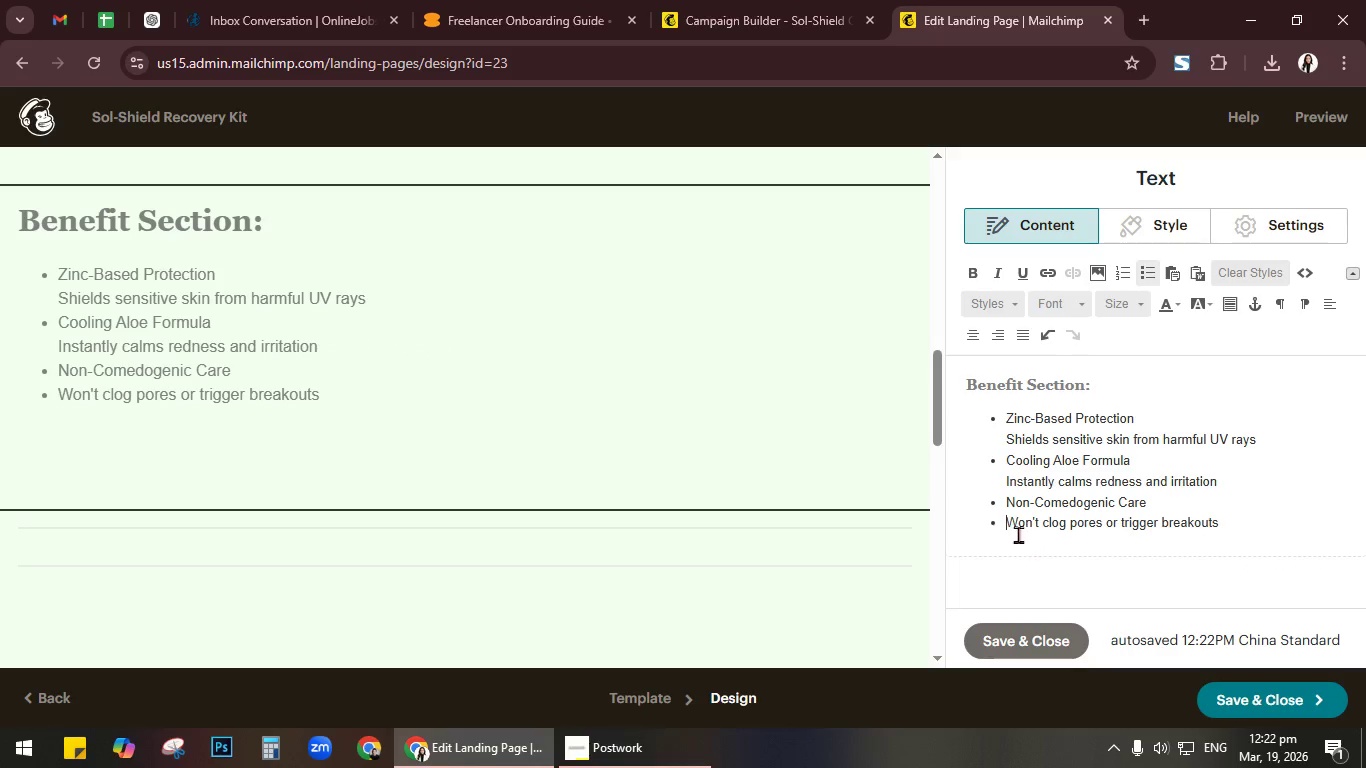 
left_click_drag(start_coordinate=[991, 526], to_coordinate=[1260, 518])
 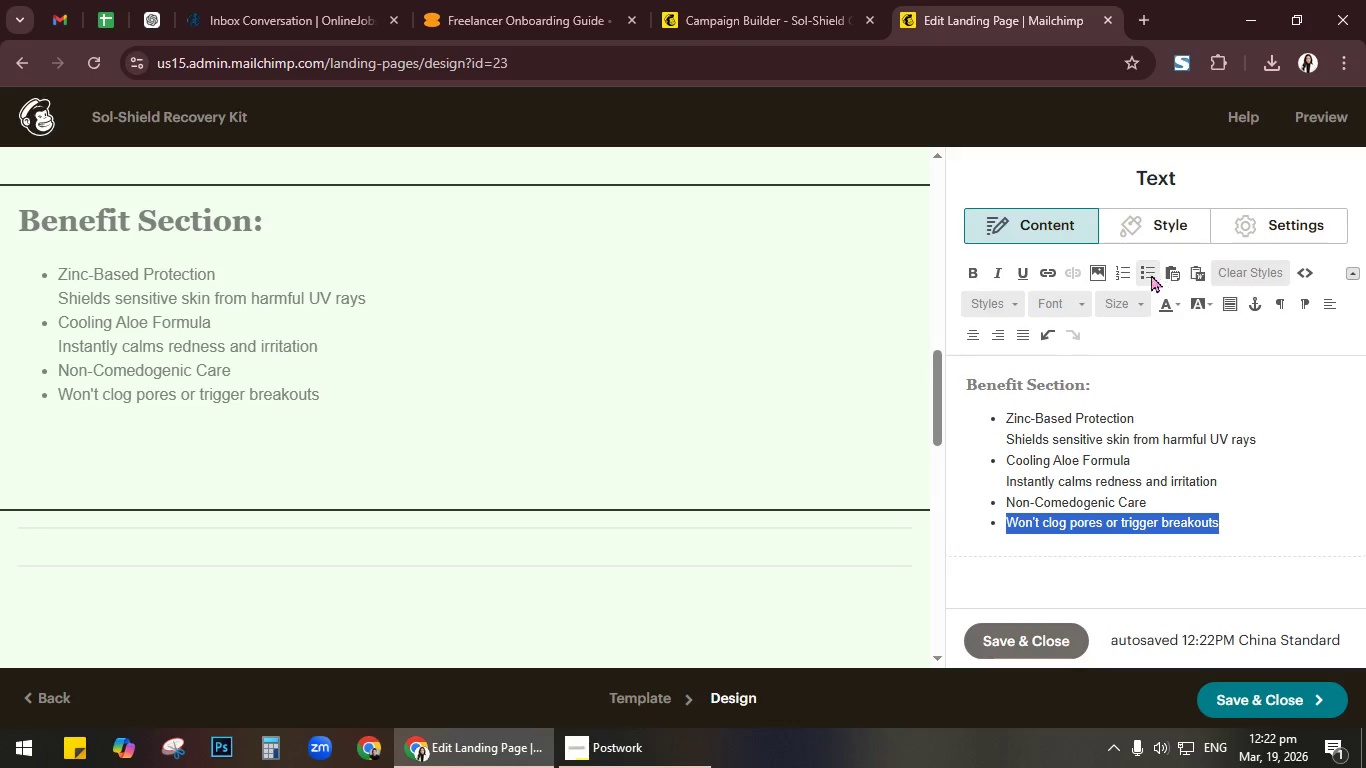 
left_click([1148, 273])
 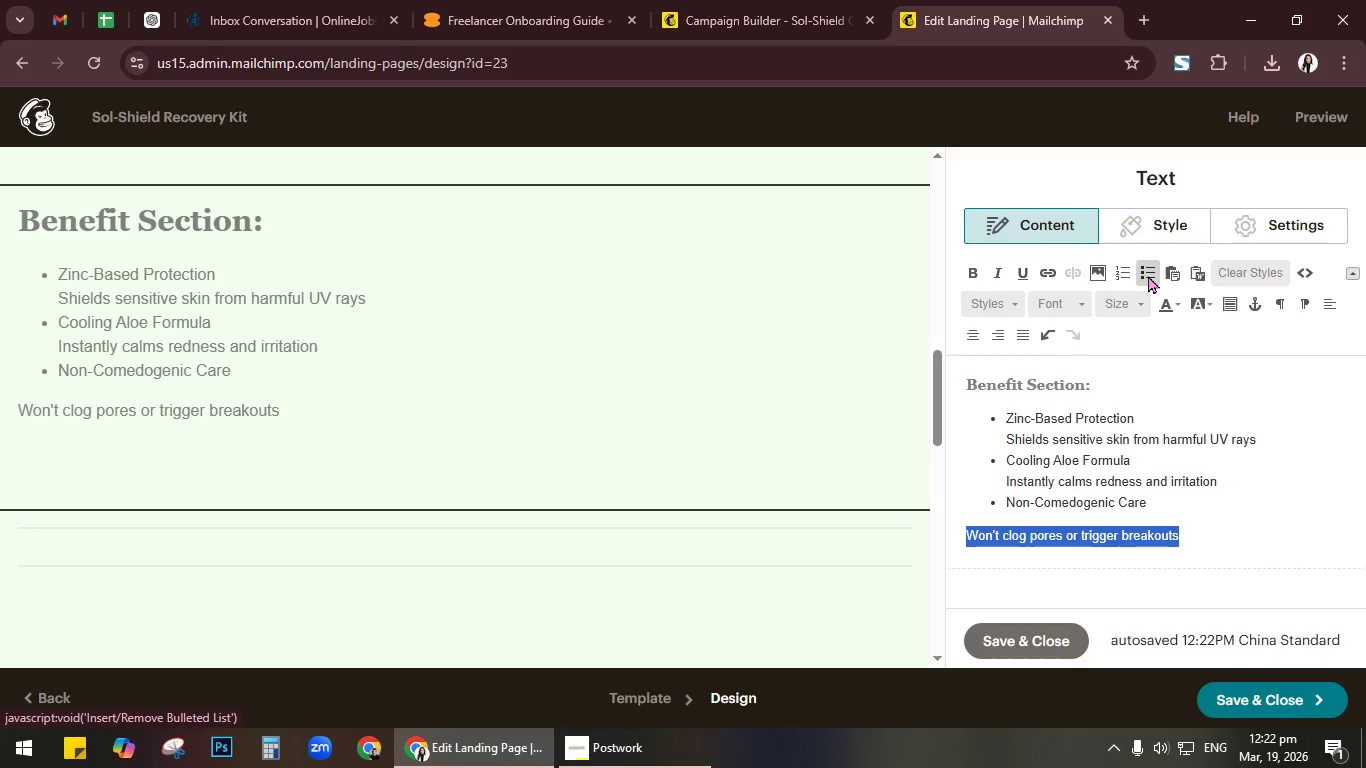 
left_click([1148, 275])
 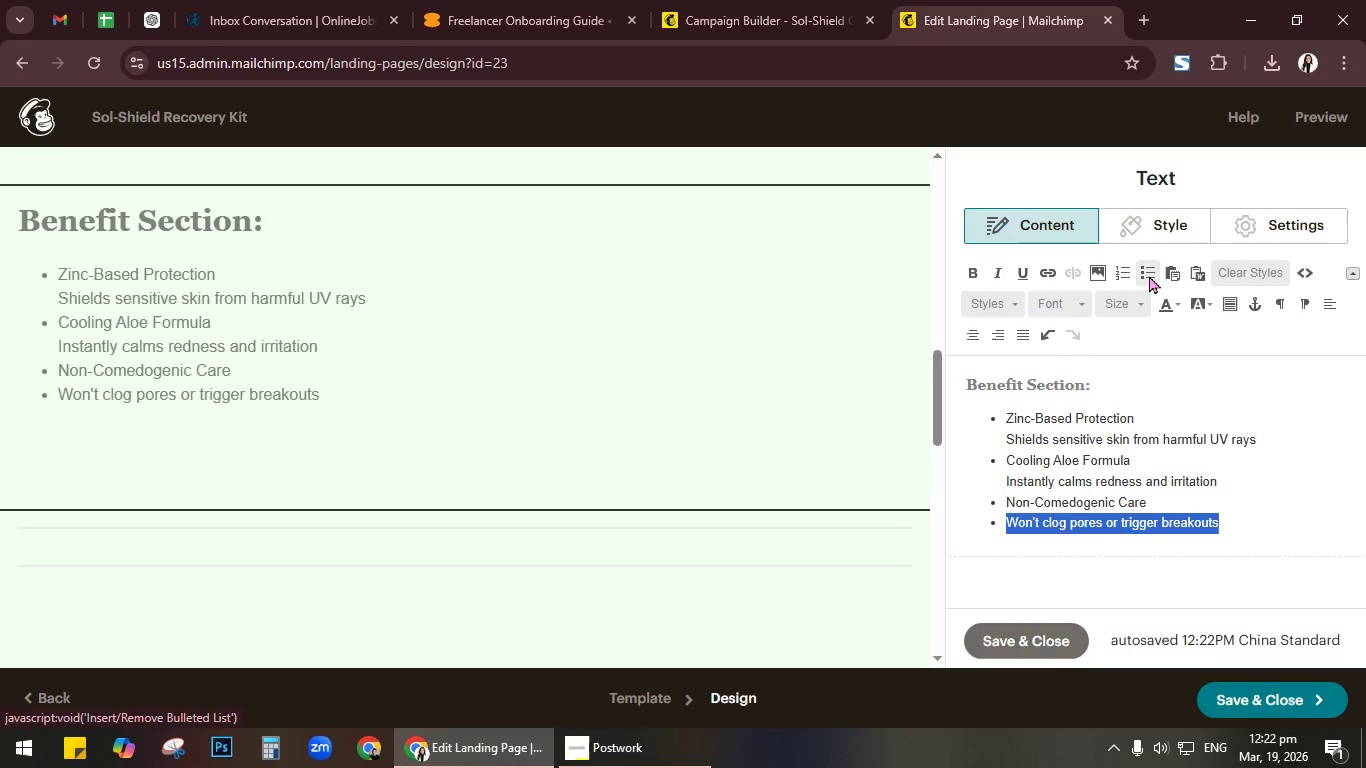 
left_click([1149, 275])
 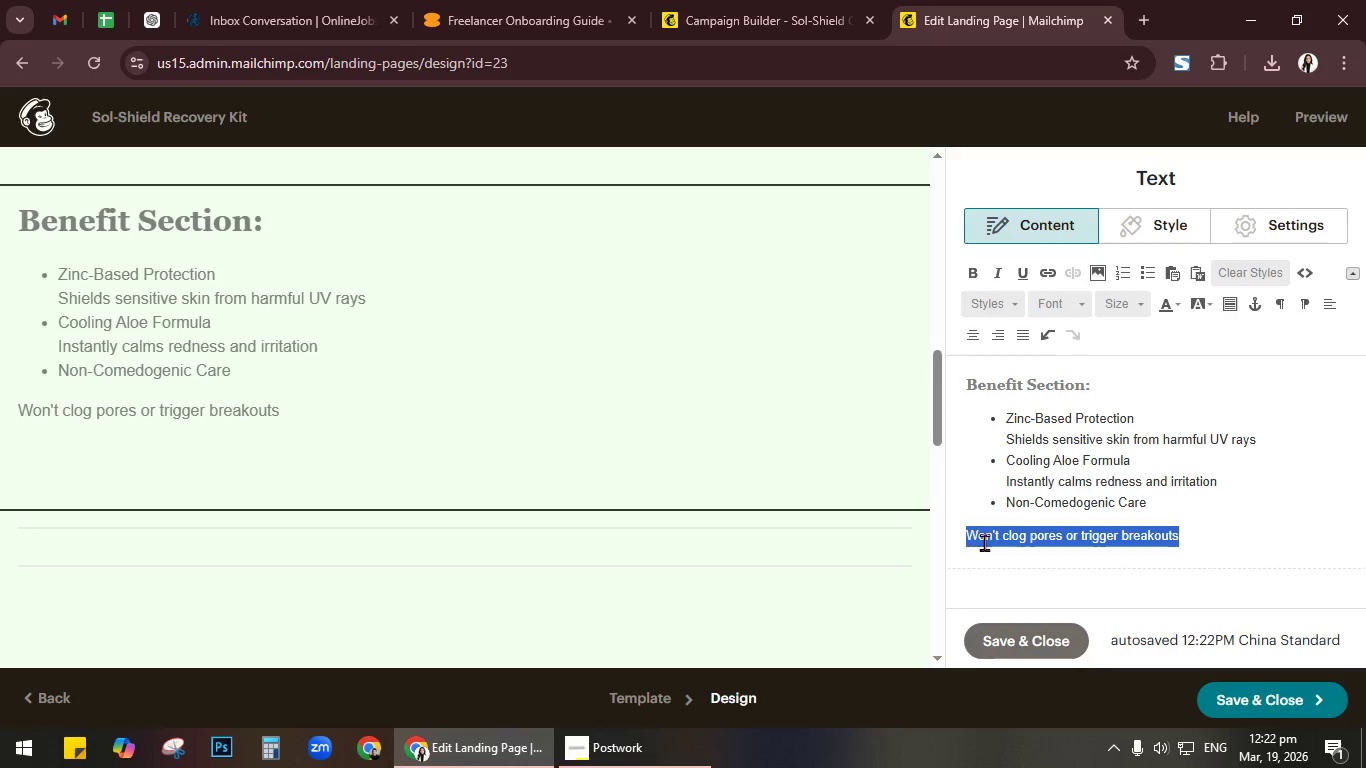 
left_click([961, 537])
 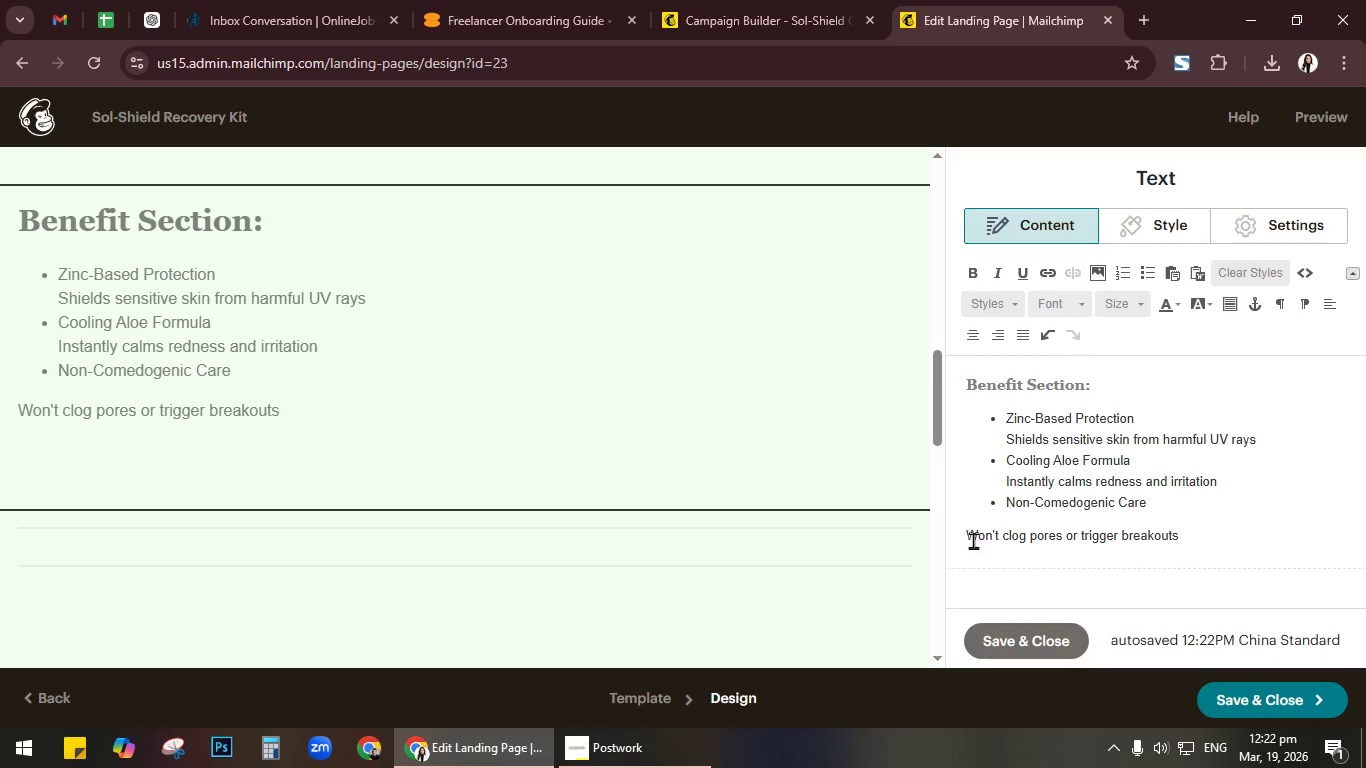 
left_click([967, 539])
 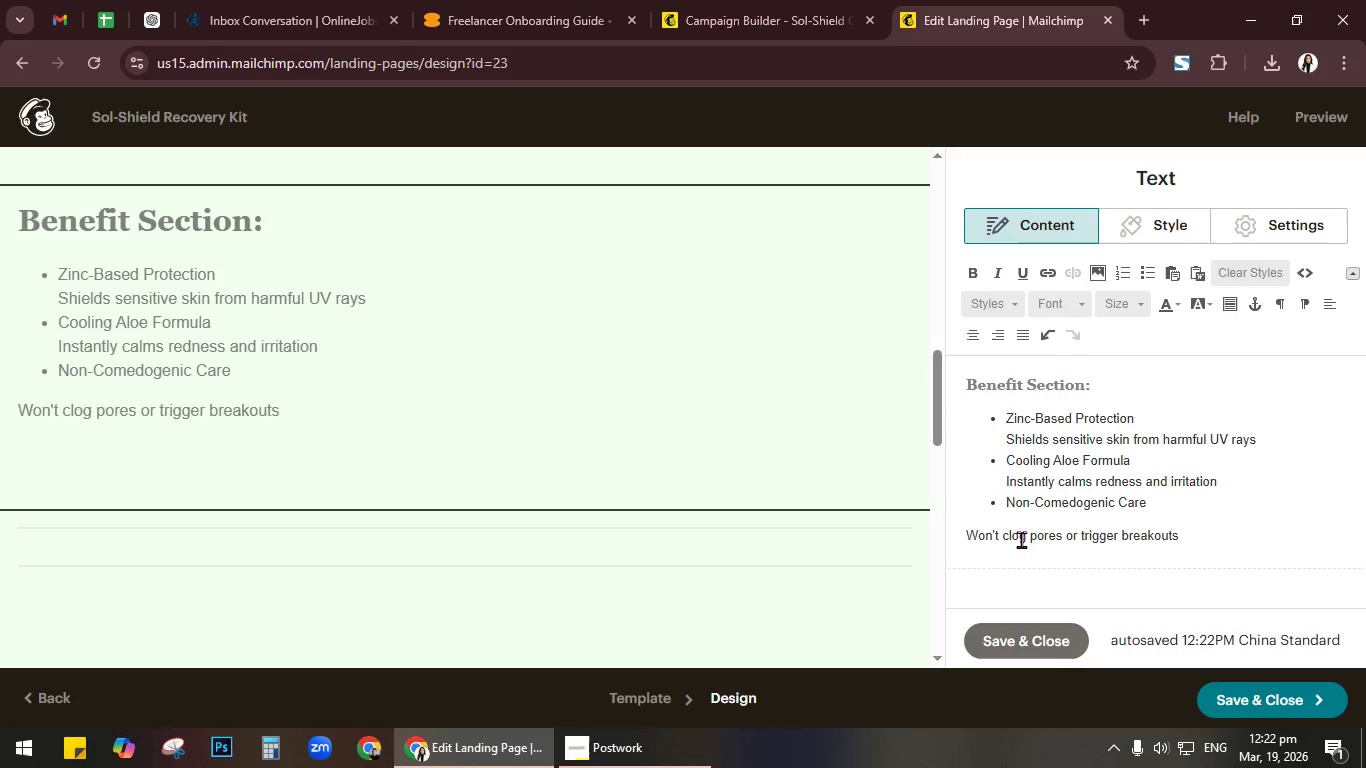 
key(Backspace)
 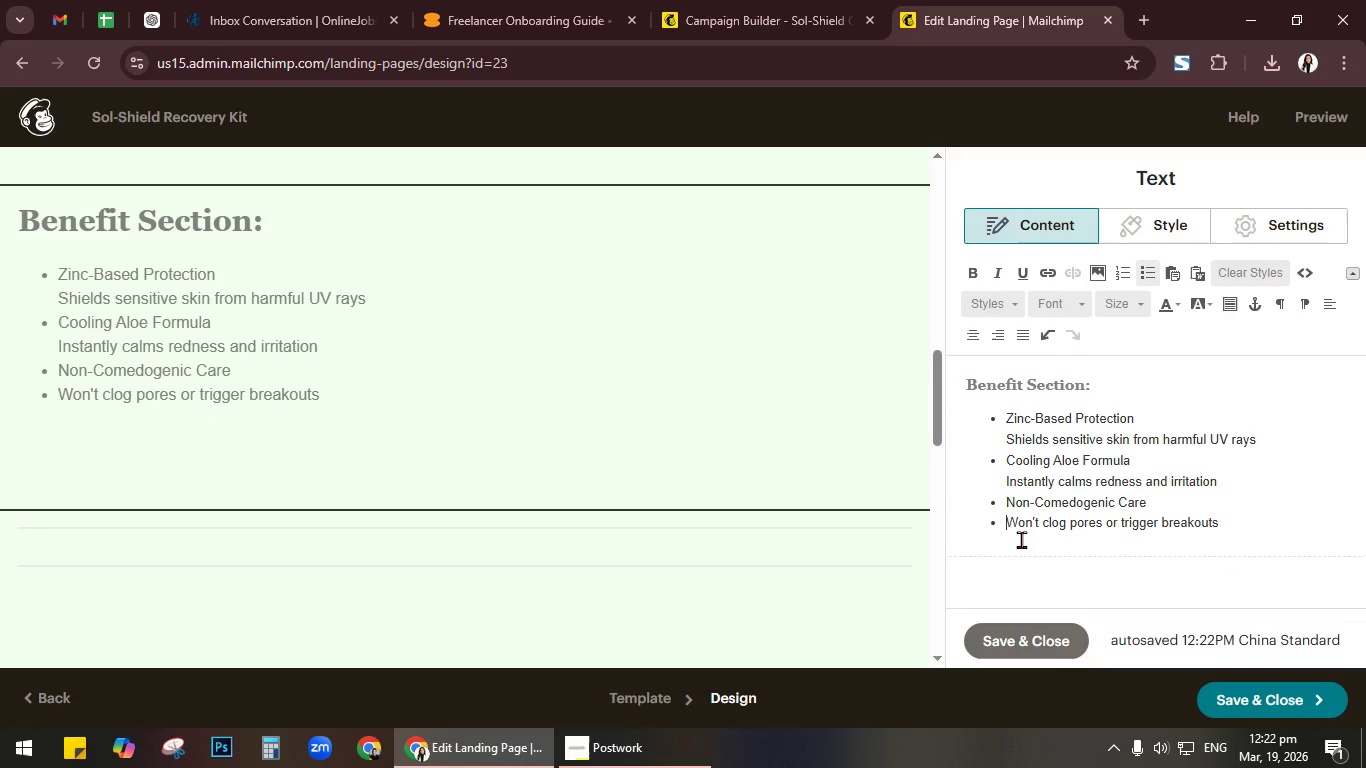 
key(Enter)
 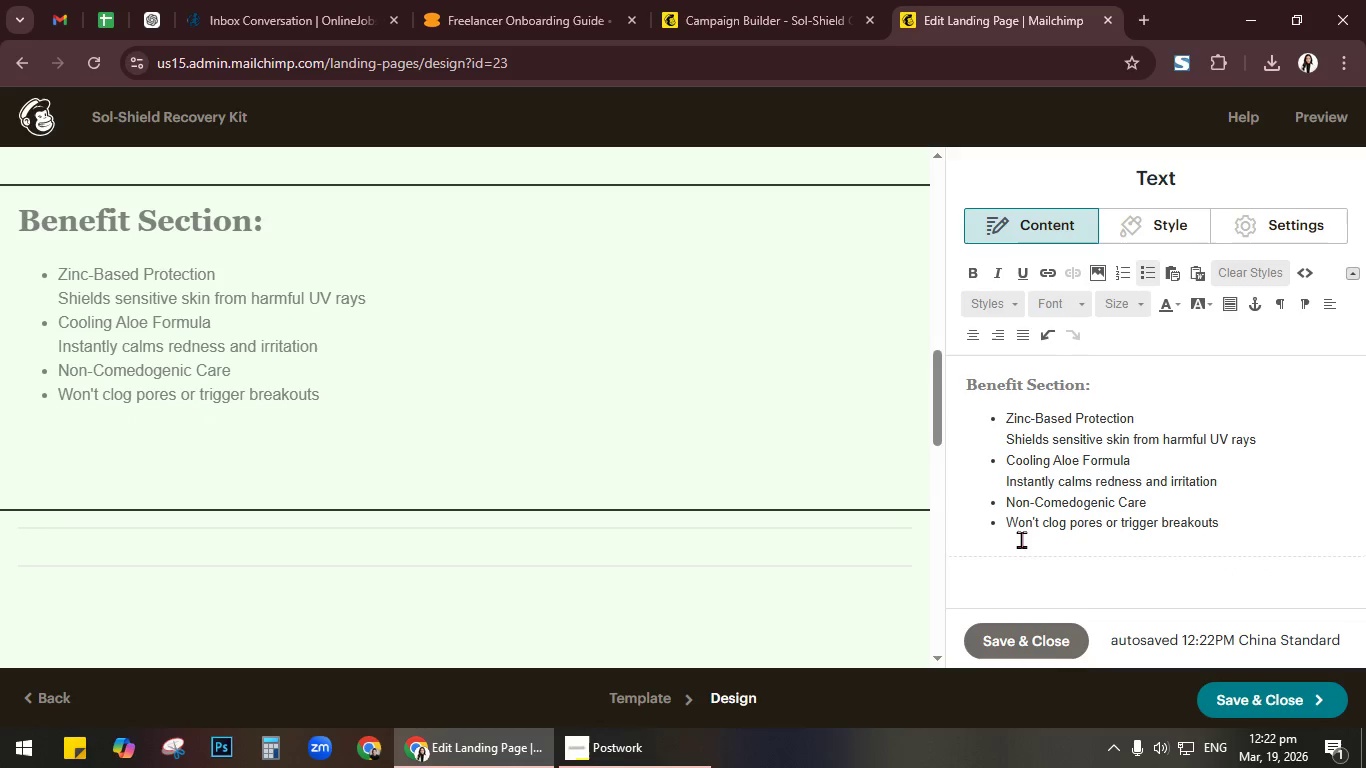 
key(Backspace)
 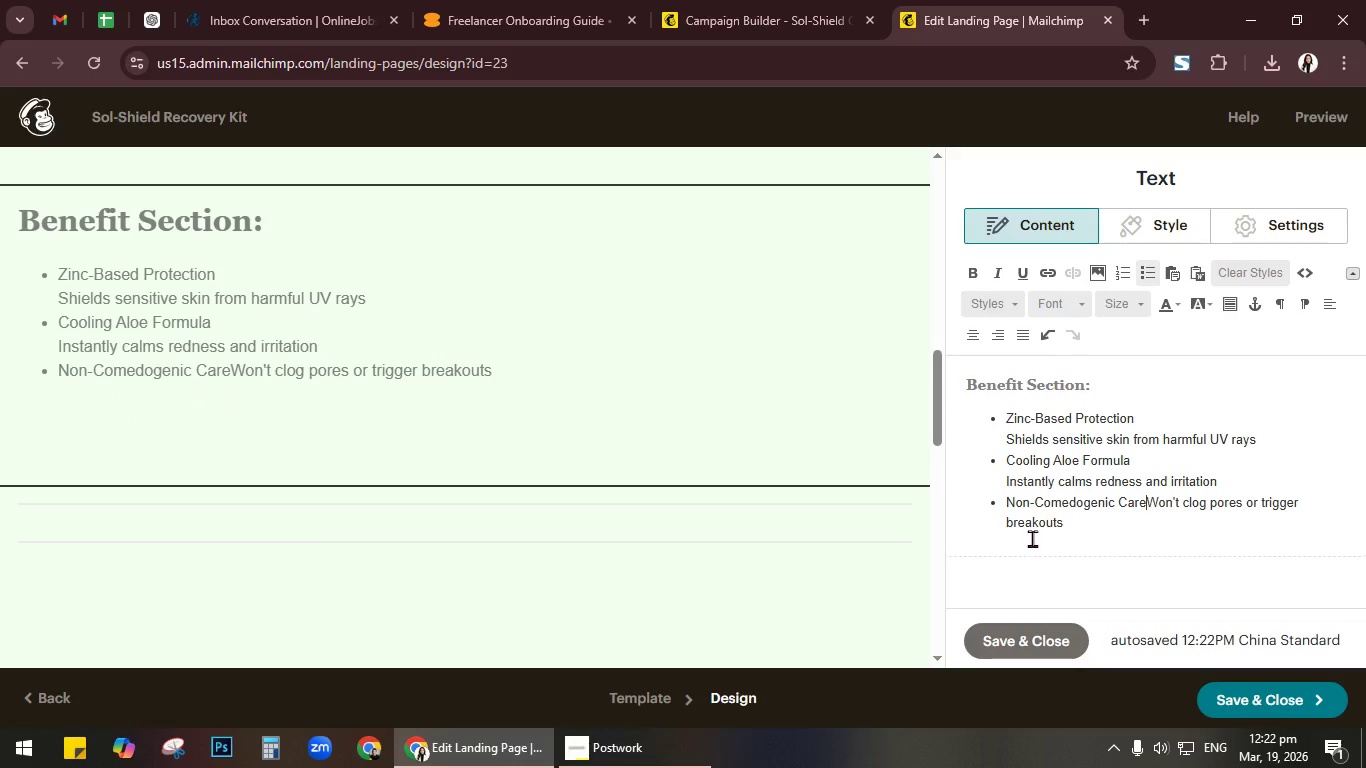 
key(Enter)
 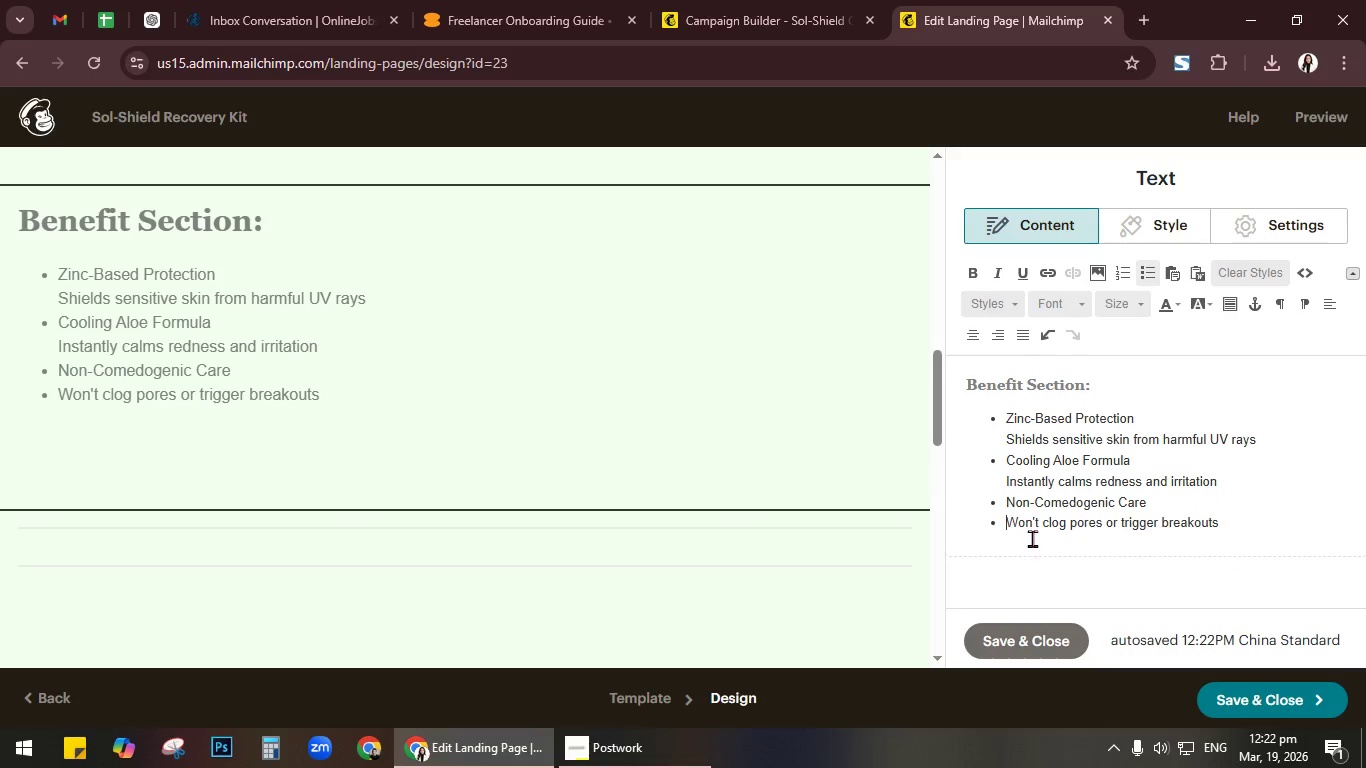 
key(Backspace)
 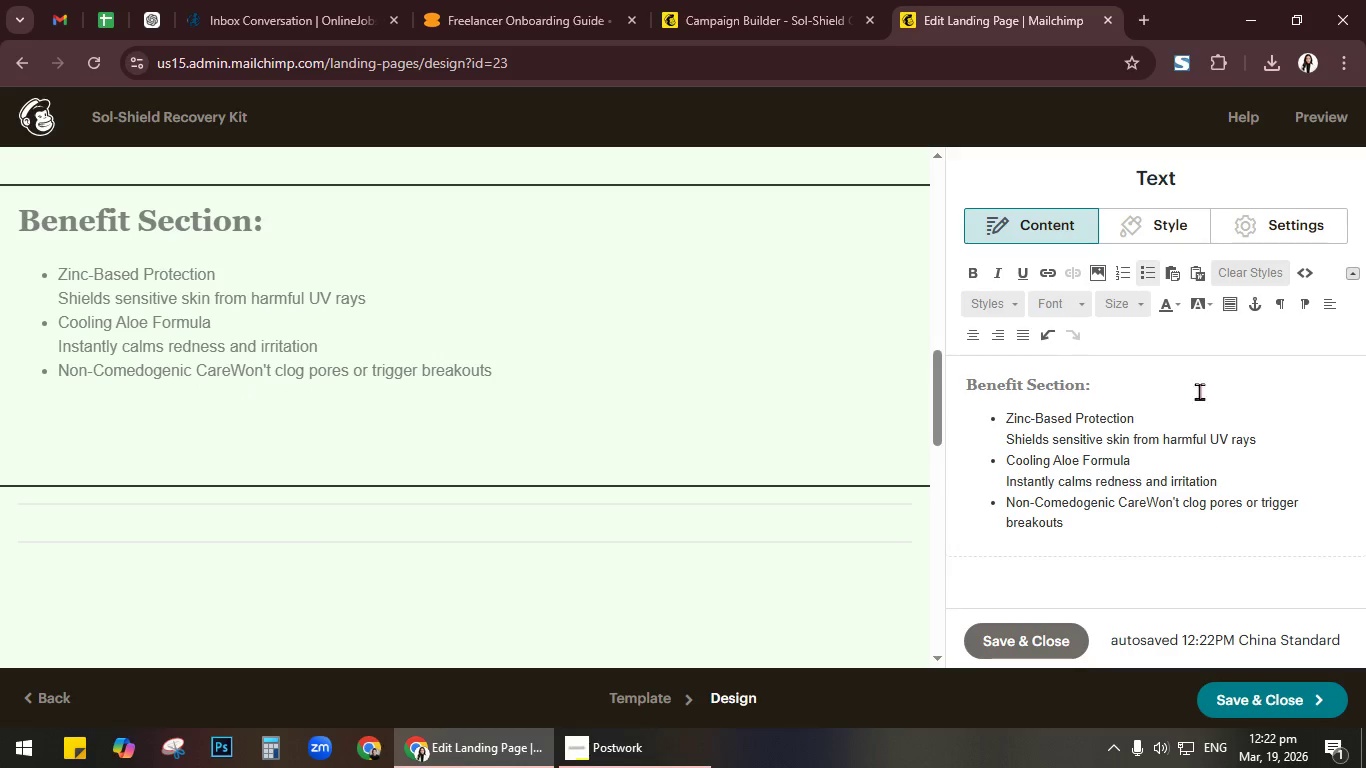 
left_click([1152, 277])
 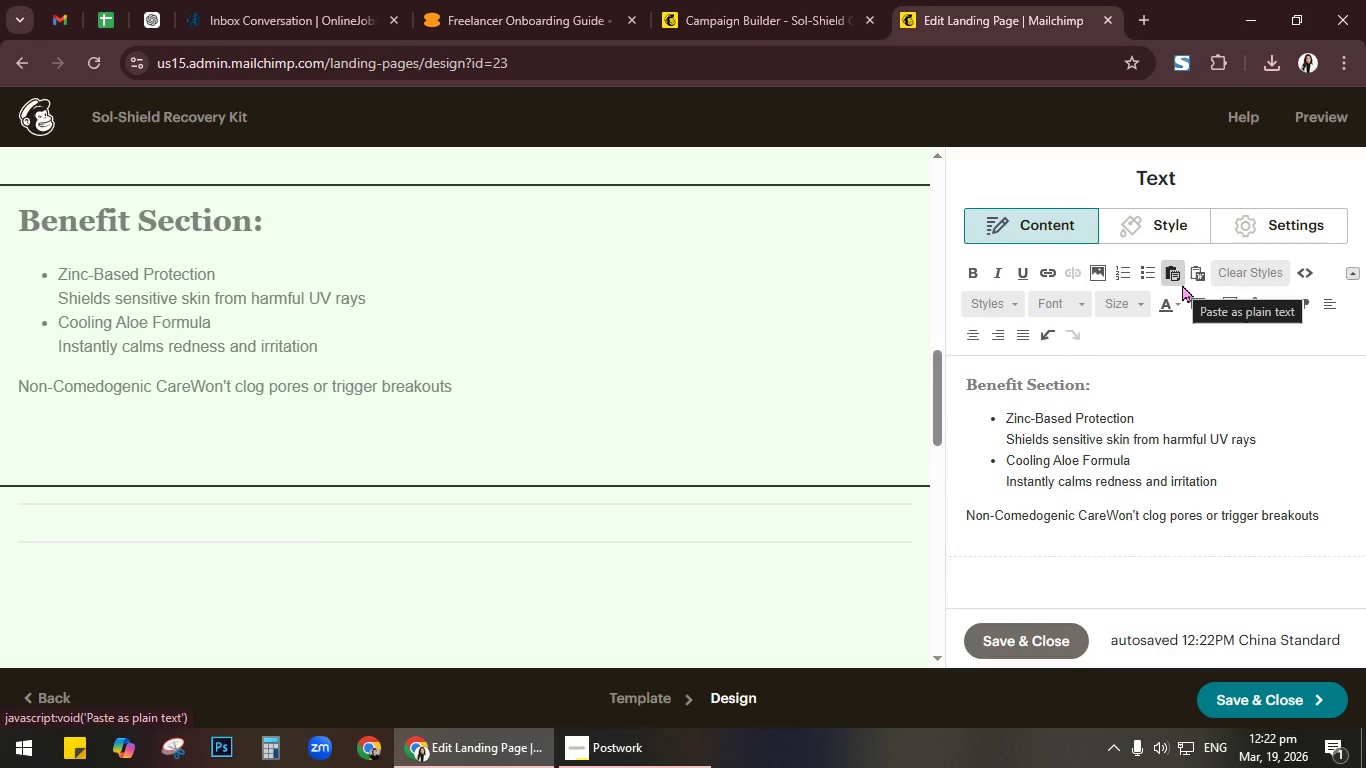 
key(Enter)
 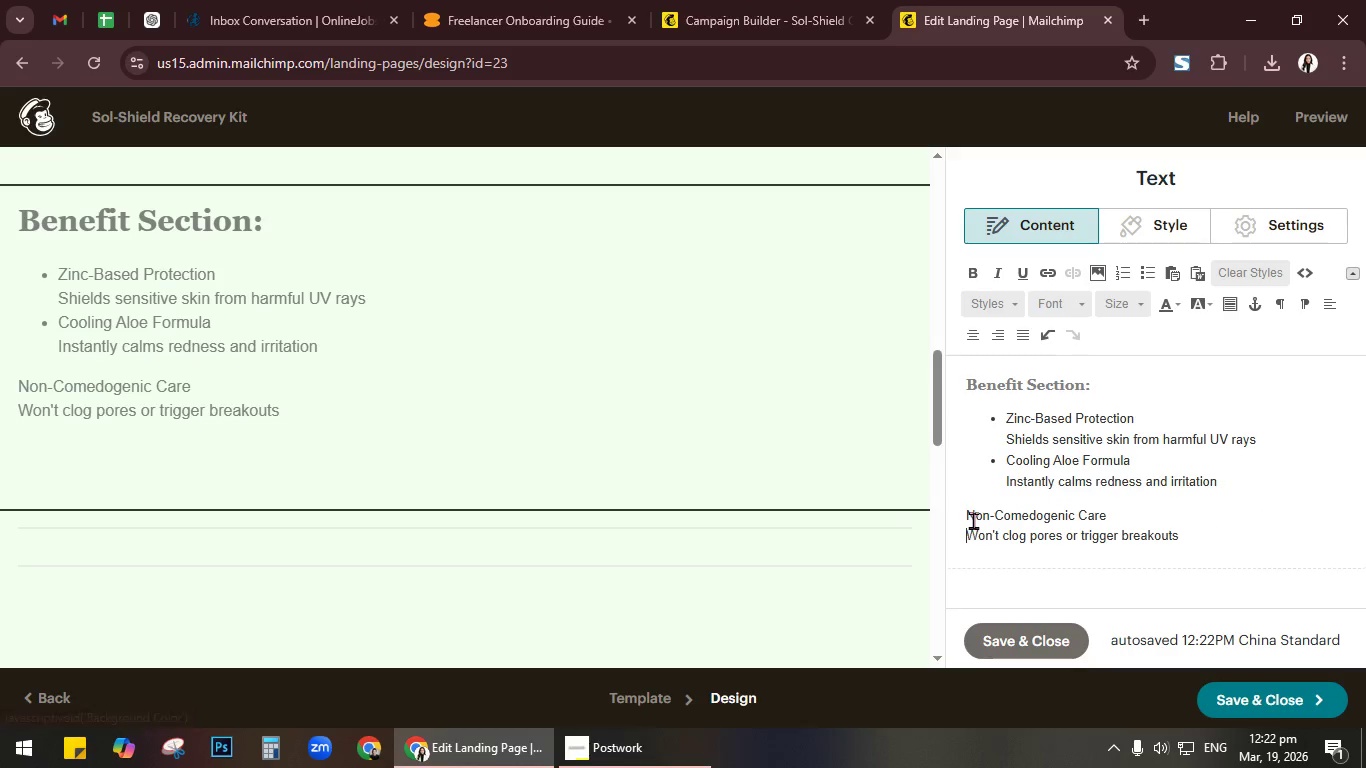 
left_click_drag(start_coordinate=[962, 520], to_coordinate=[1156, 517])
 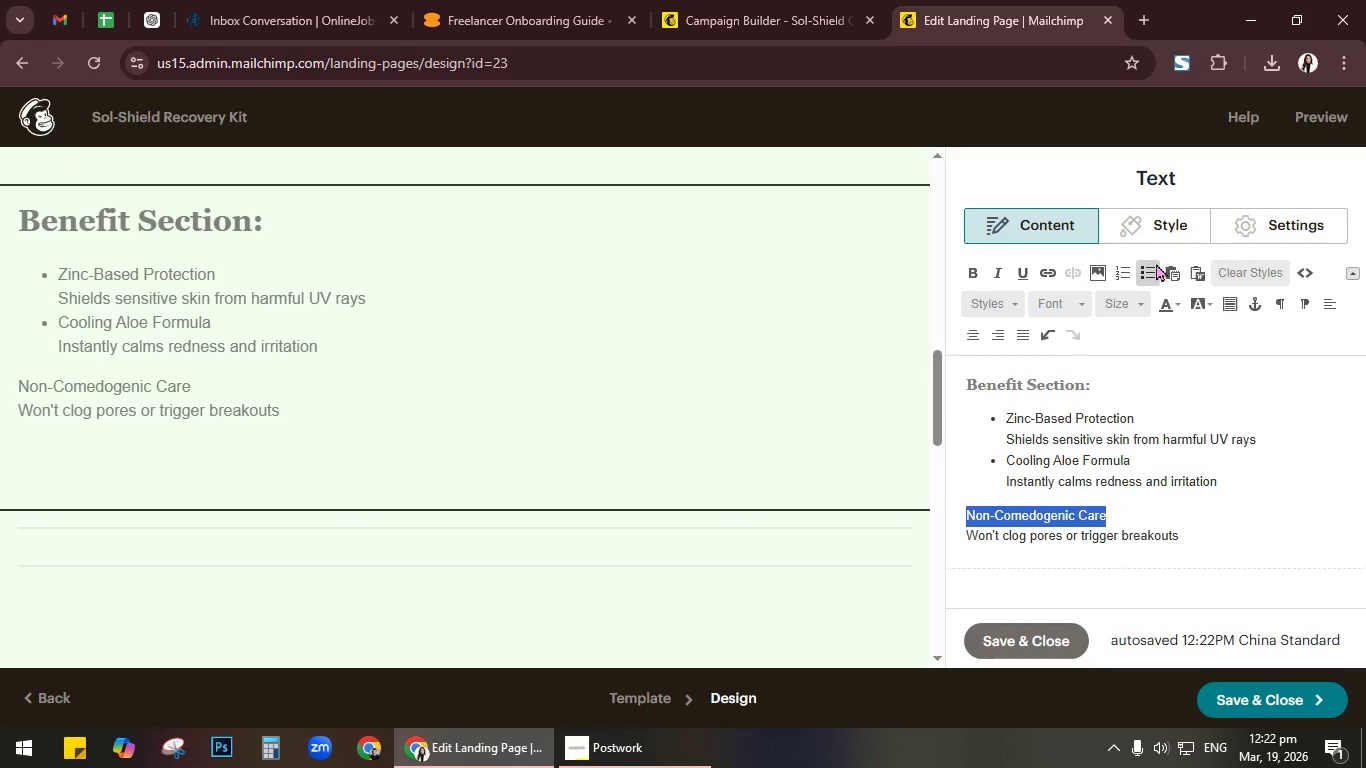 
left_click([1152, 263])
 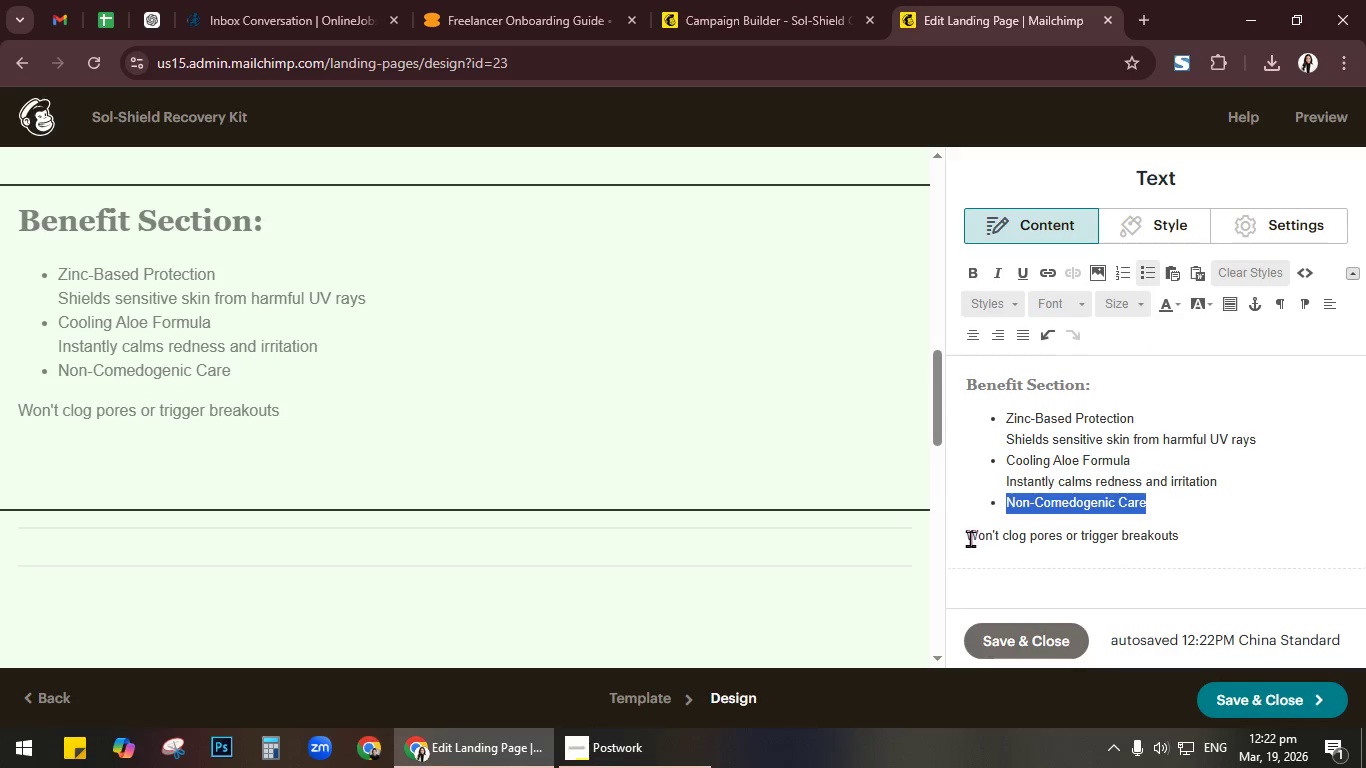 
left_click([966, 538])
 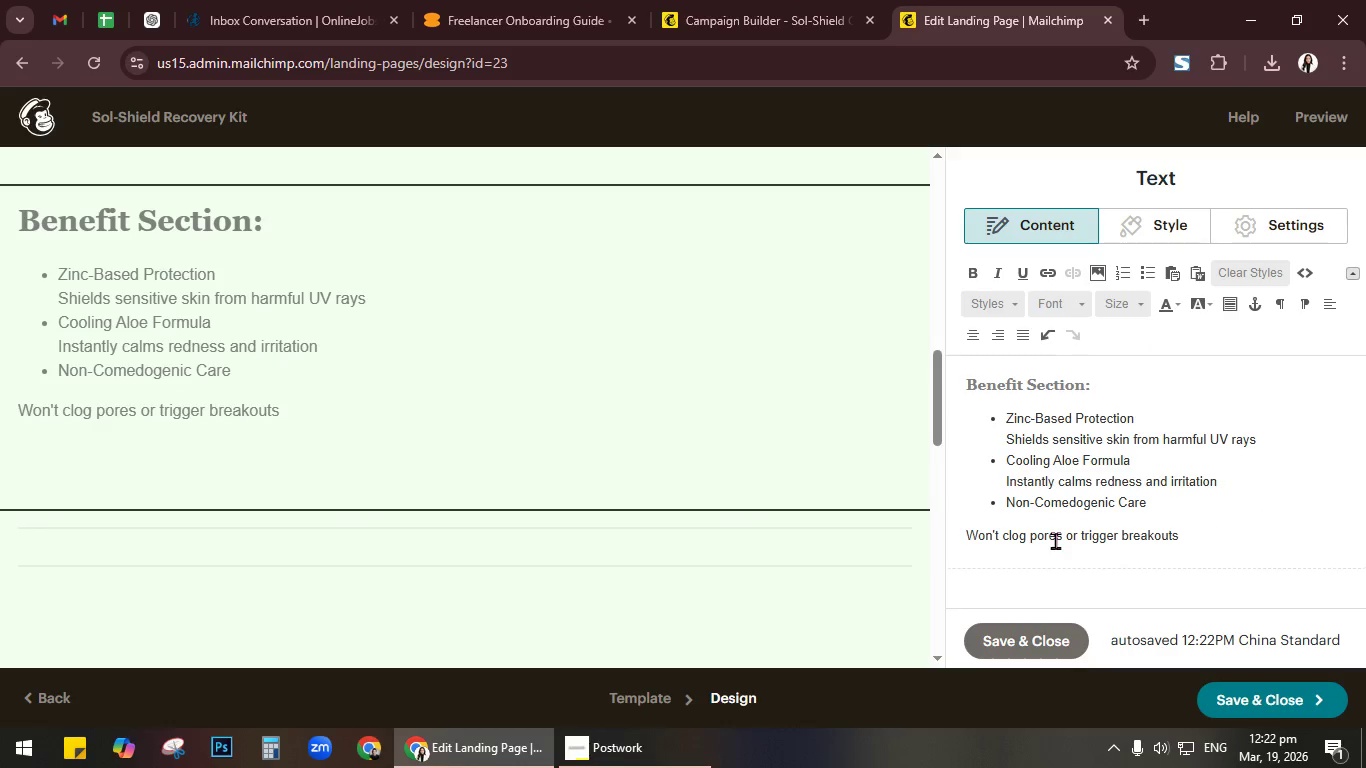 
key(Backspace)
 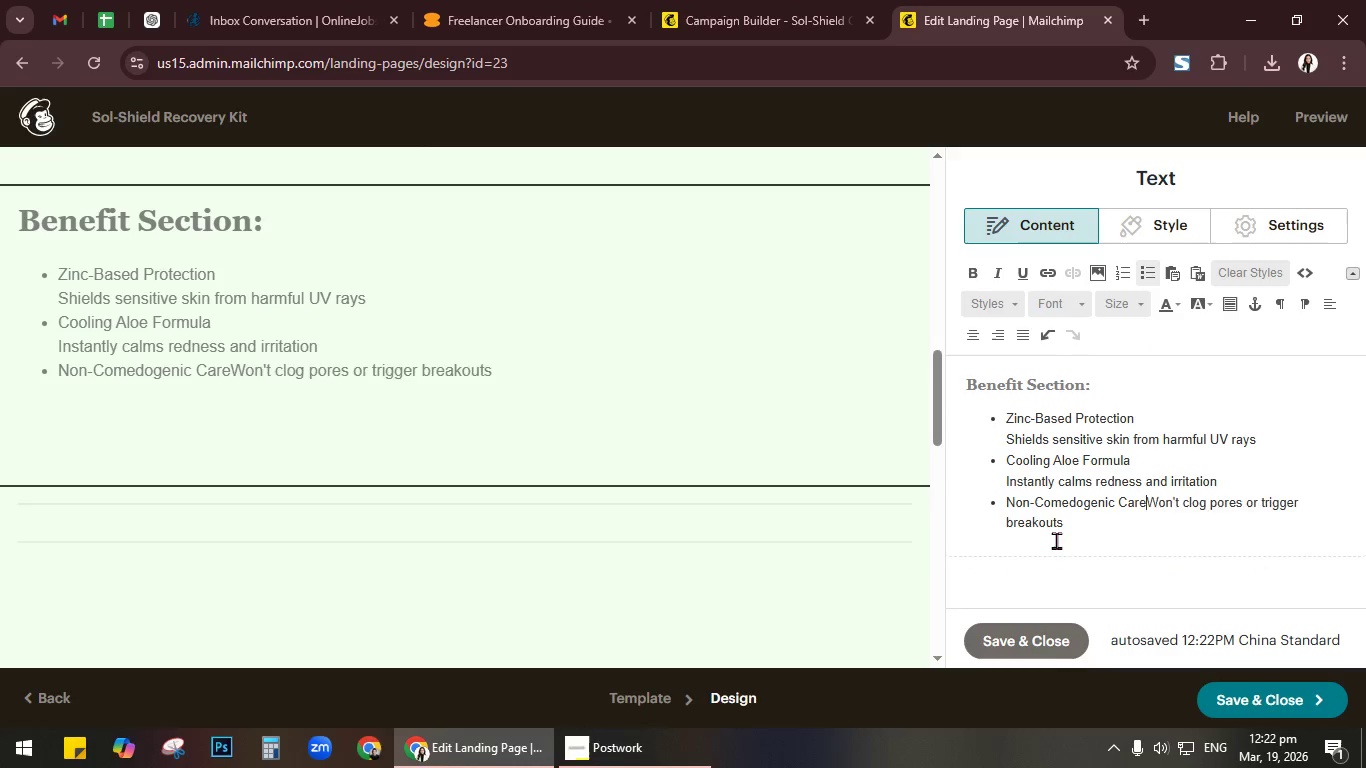 
key(Enter)
 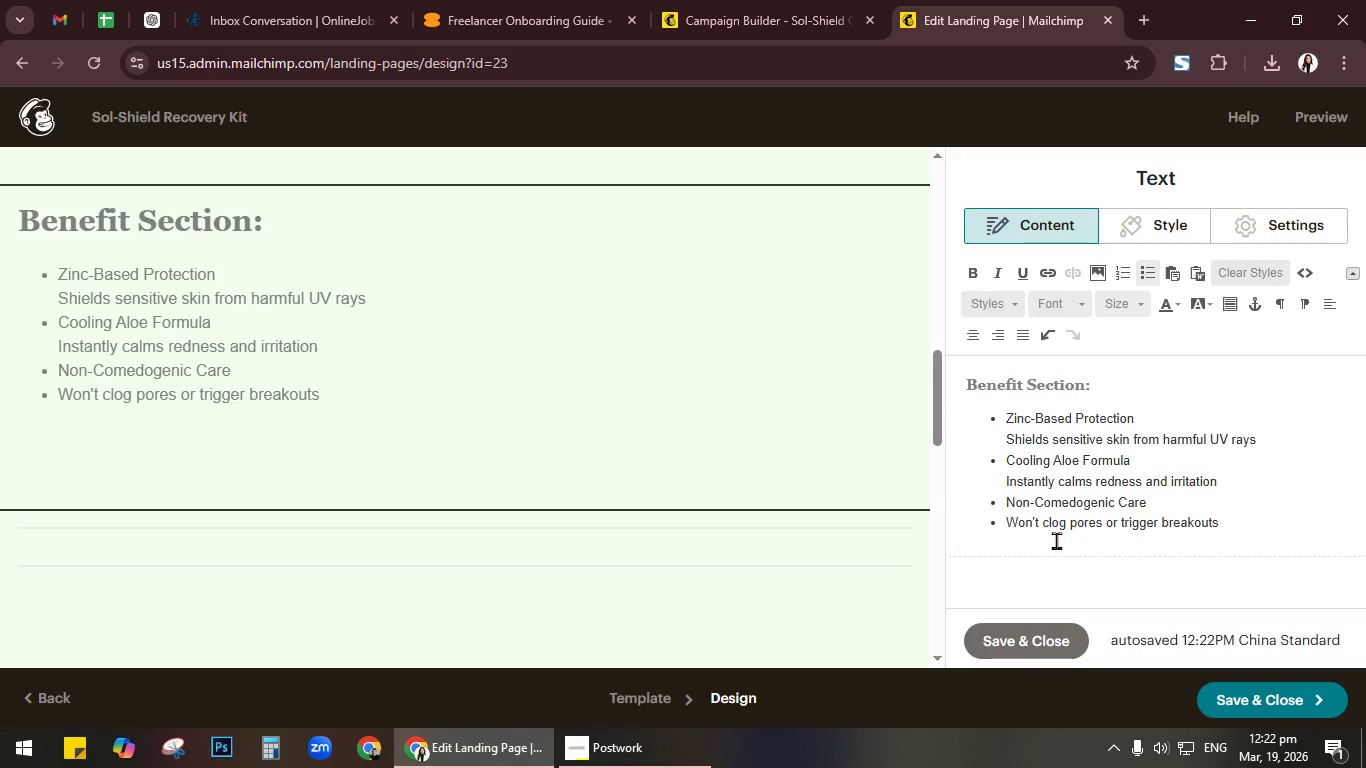 
key(Backspace)
 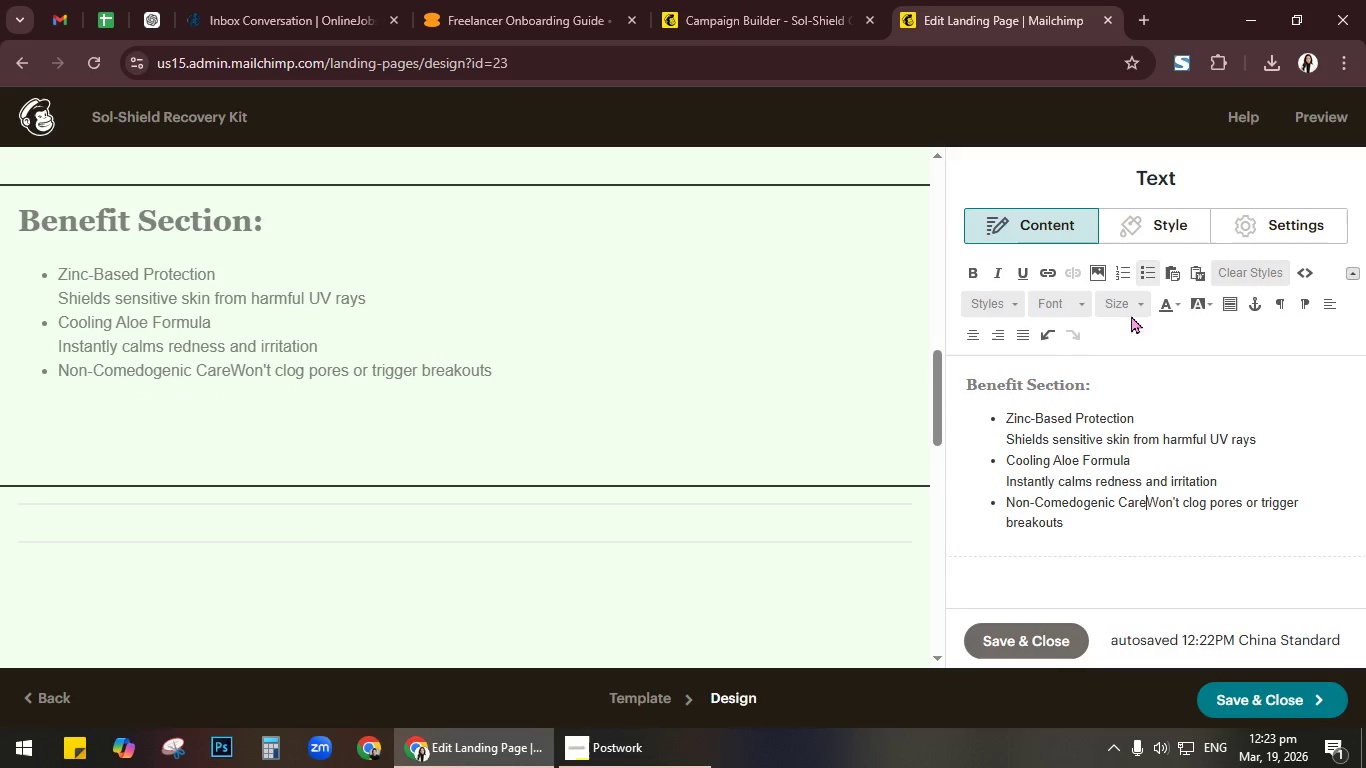 
left_click([1152, 268])
 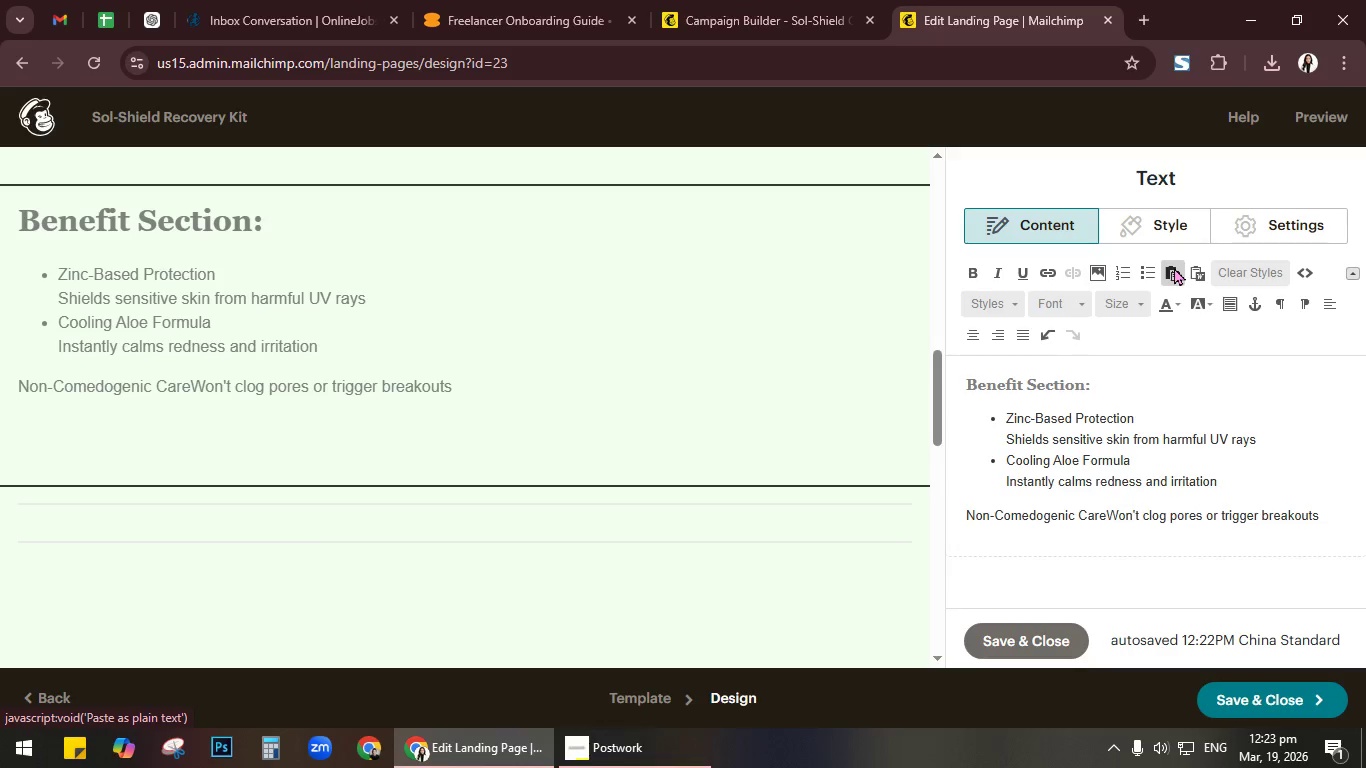 
key(Enter)
 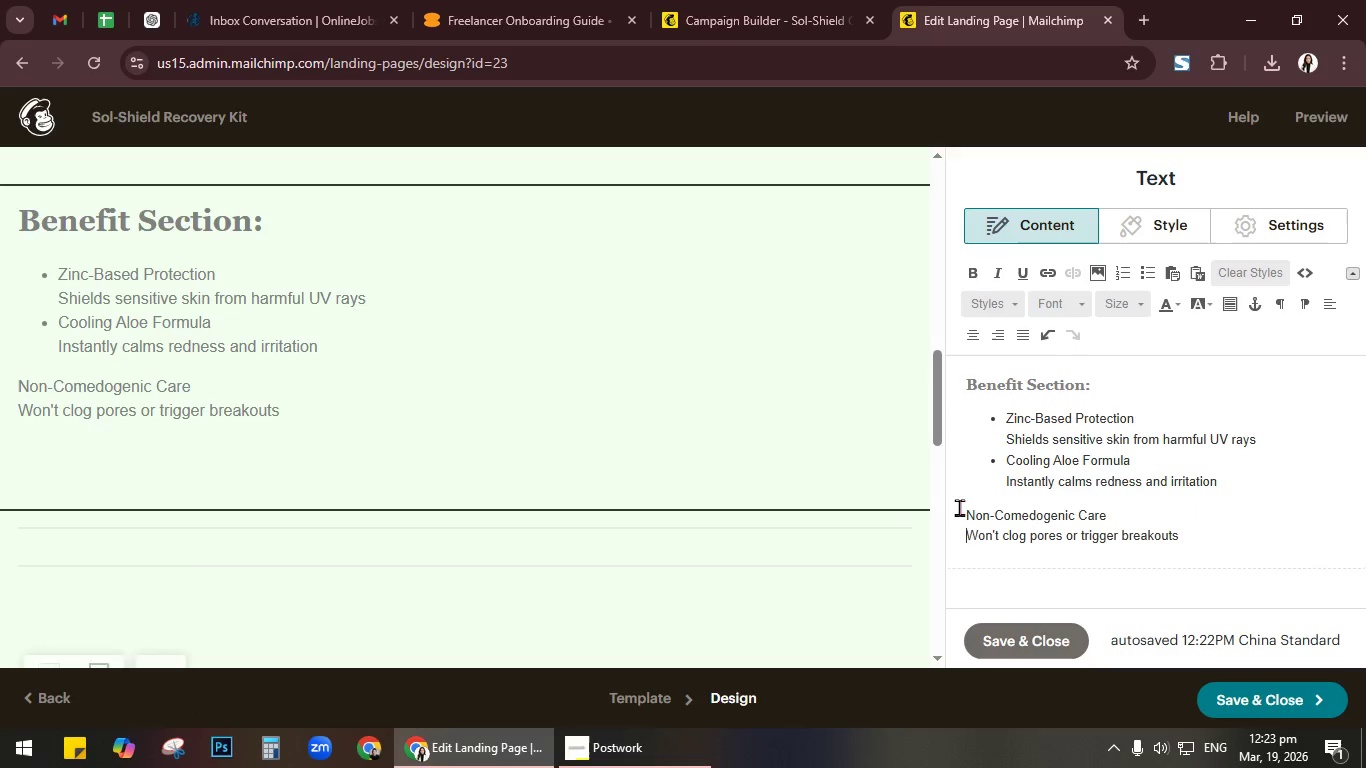 
left_click_drag(start_coordinate=[965, 511], to_coordinate=[1223, 525])
 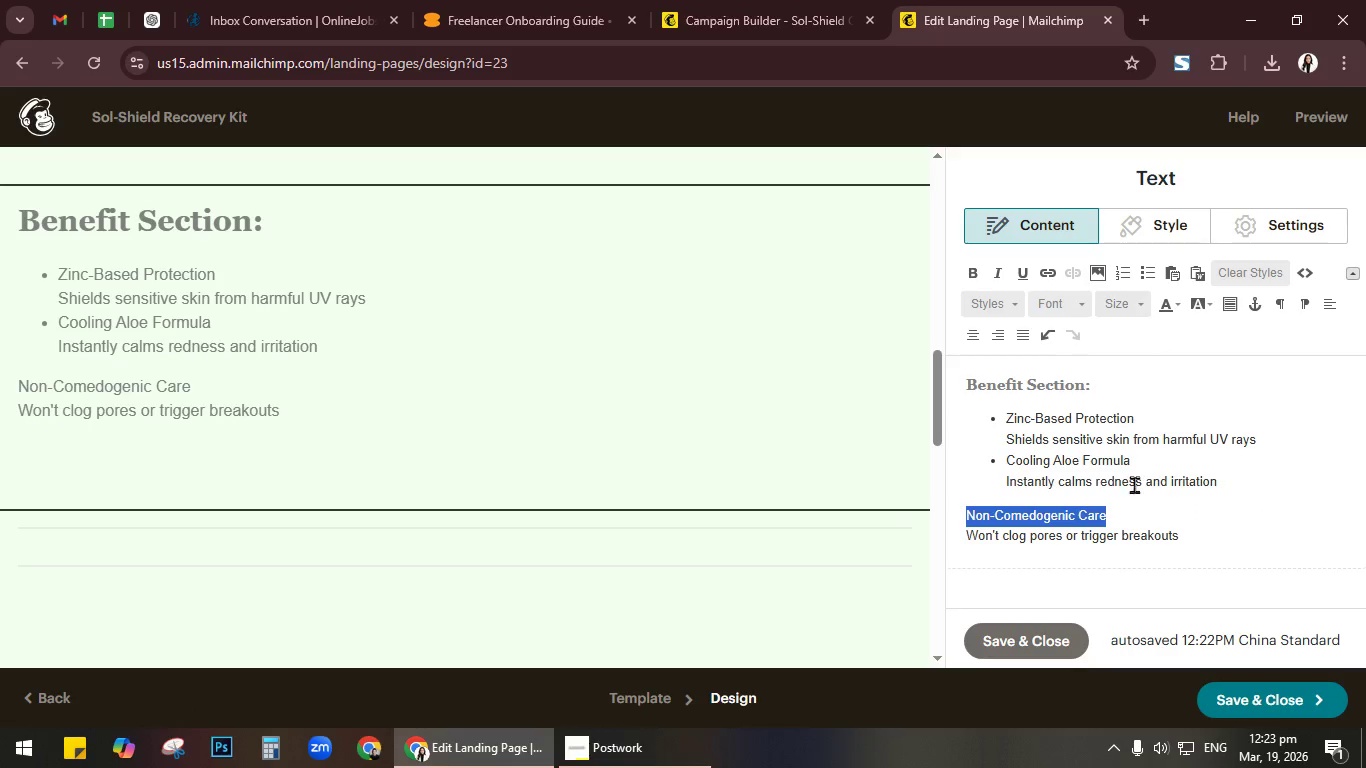 
left_click([1147, 273])
 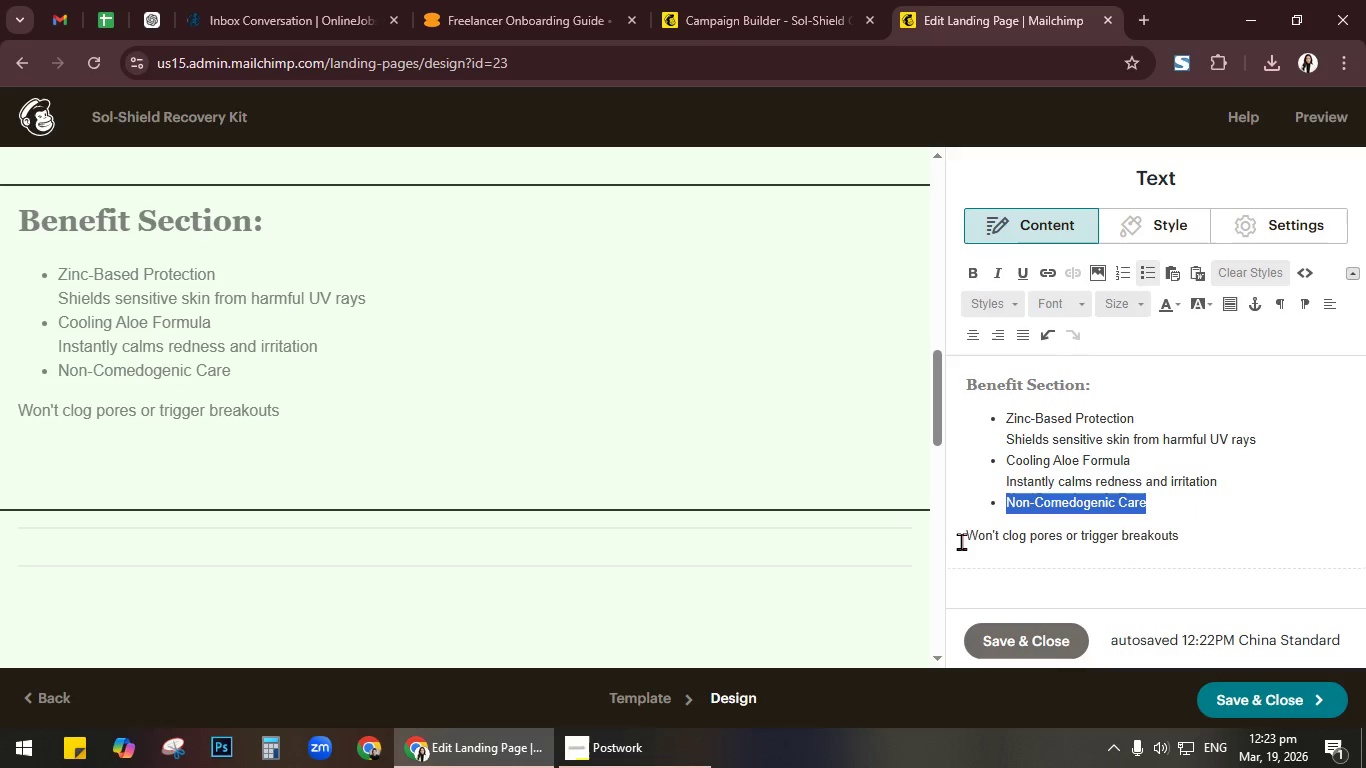 
left_click([966, 537])
 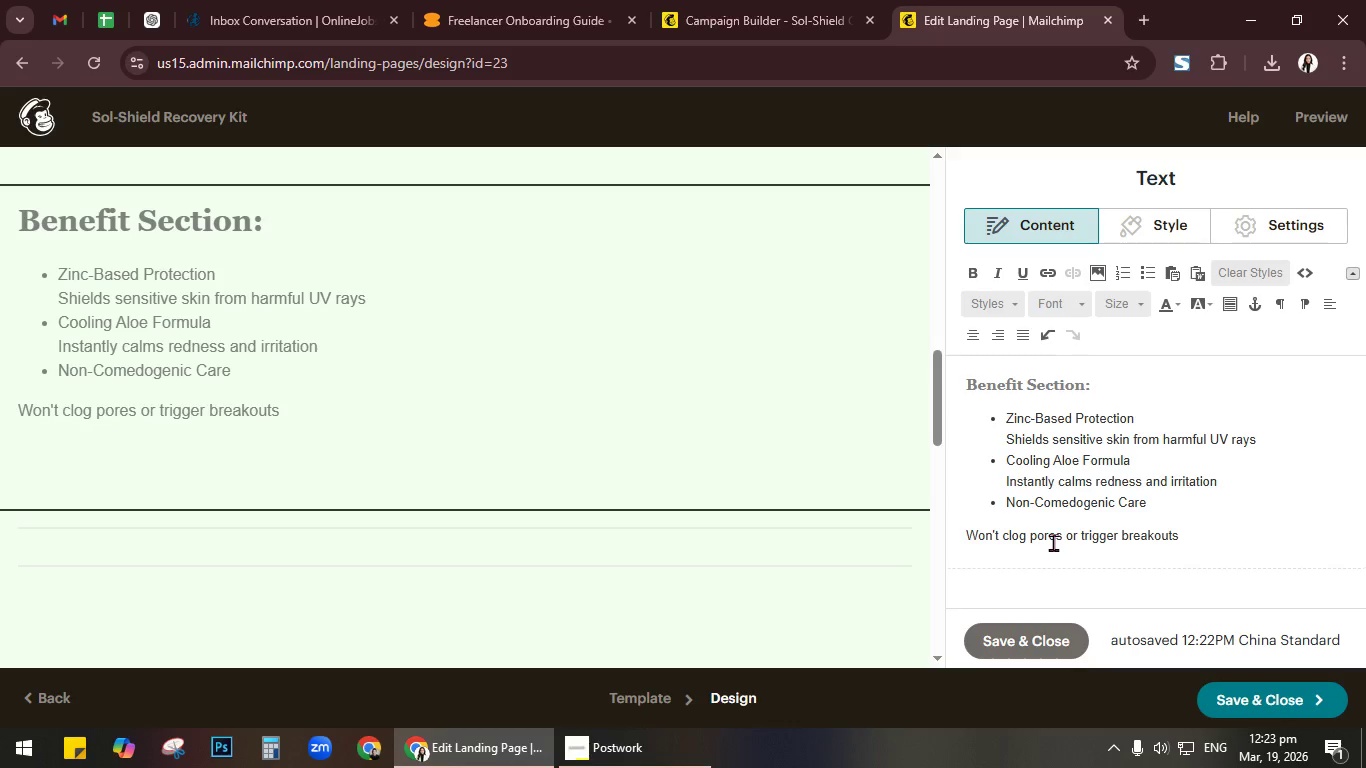 
key(Backspace)
 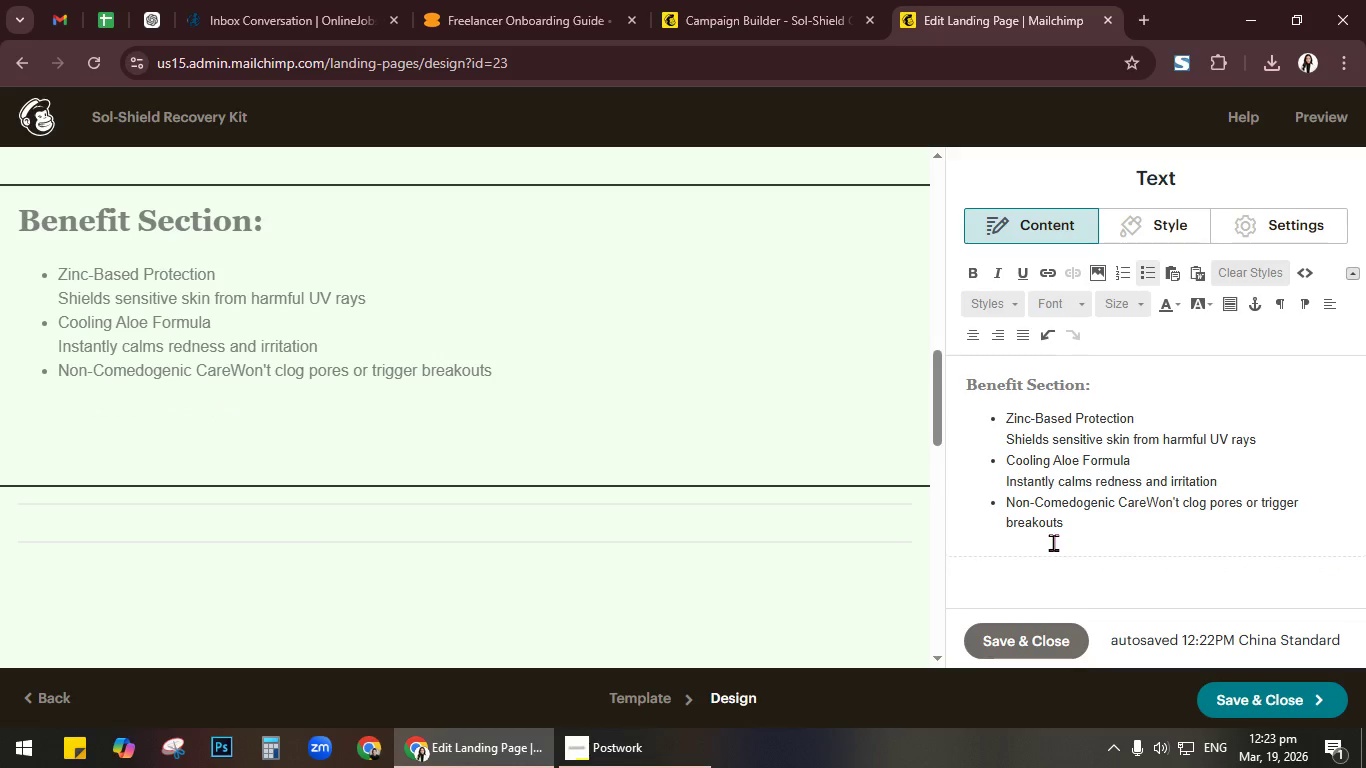 
key(Shift+ShiftRight)
 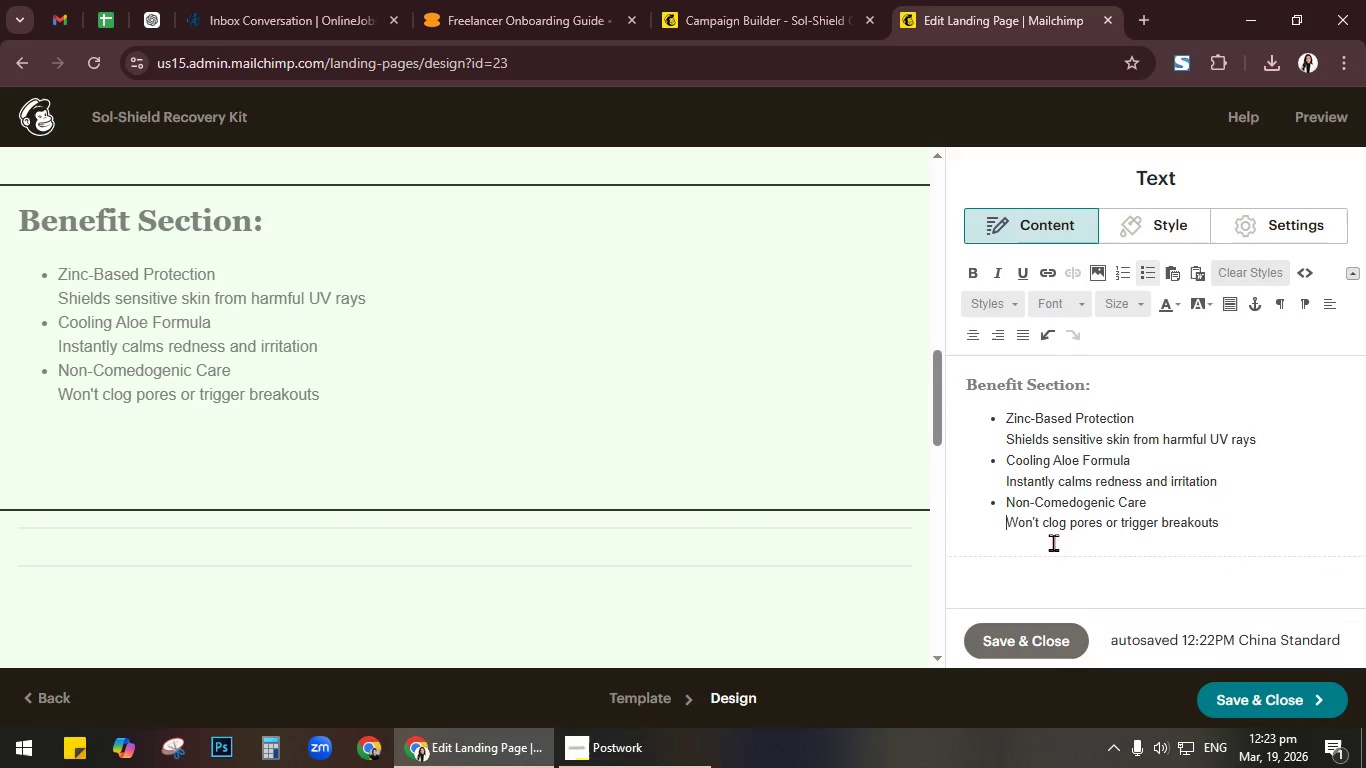 
key(Shift+Enter)
 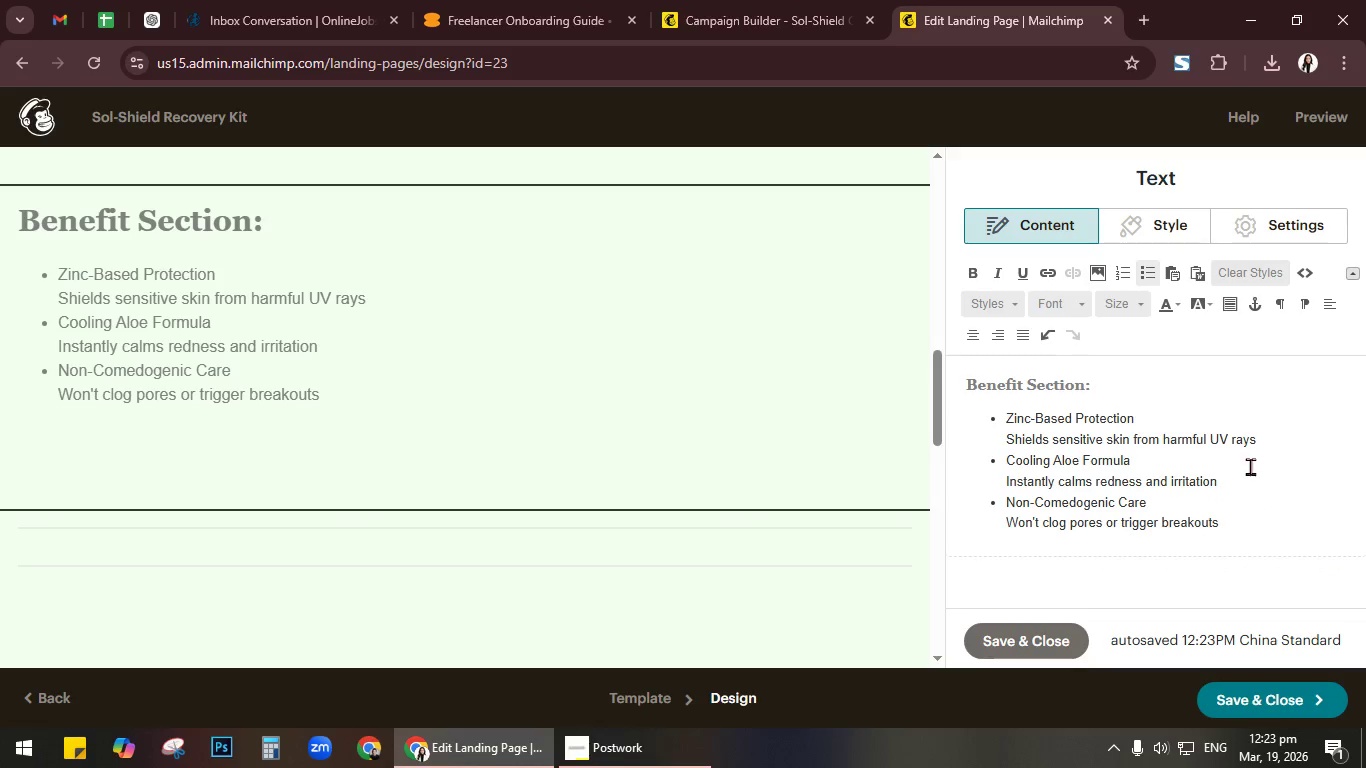 
left_click([1259, 528])
 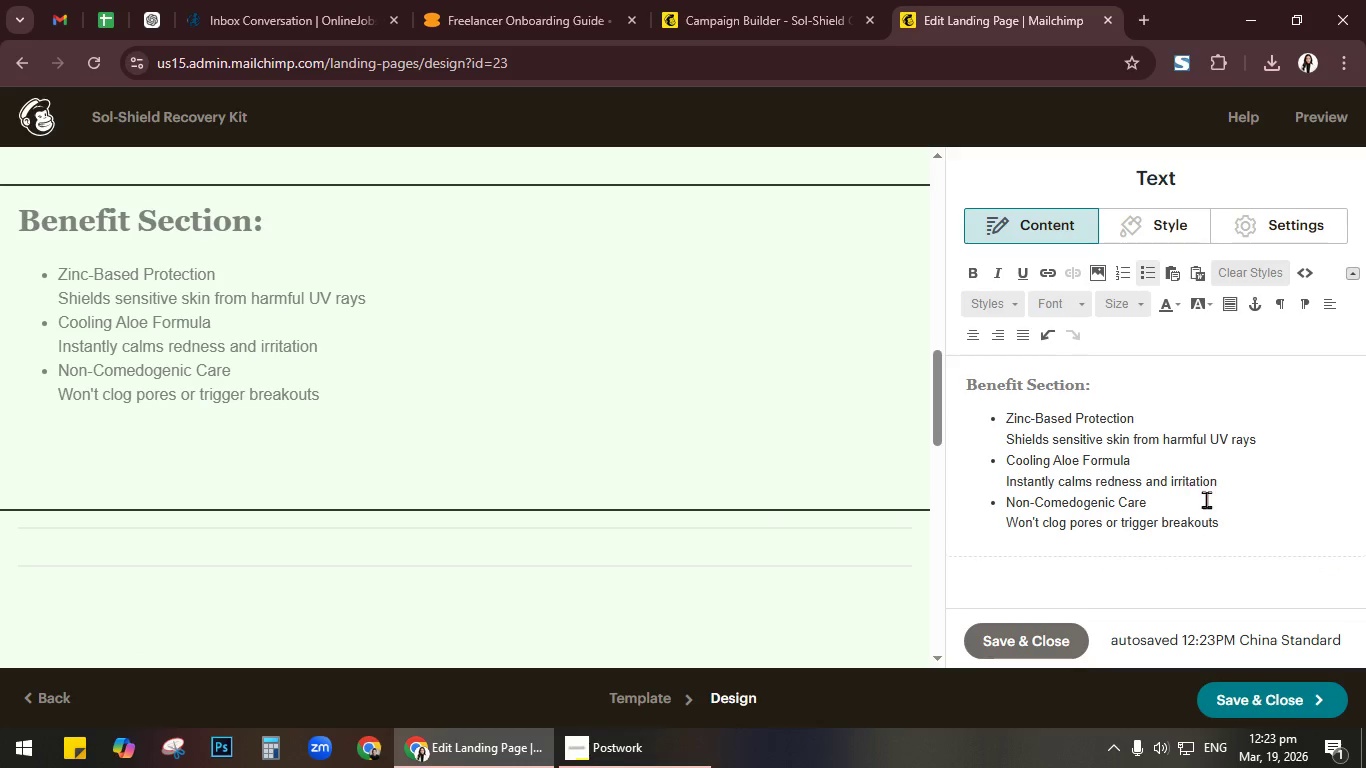 
left_click_drag(start_coordinate=[1244, 519], to_coordinate=[982, 421])
 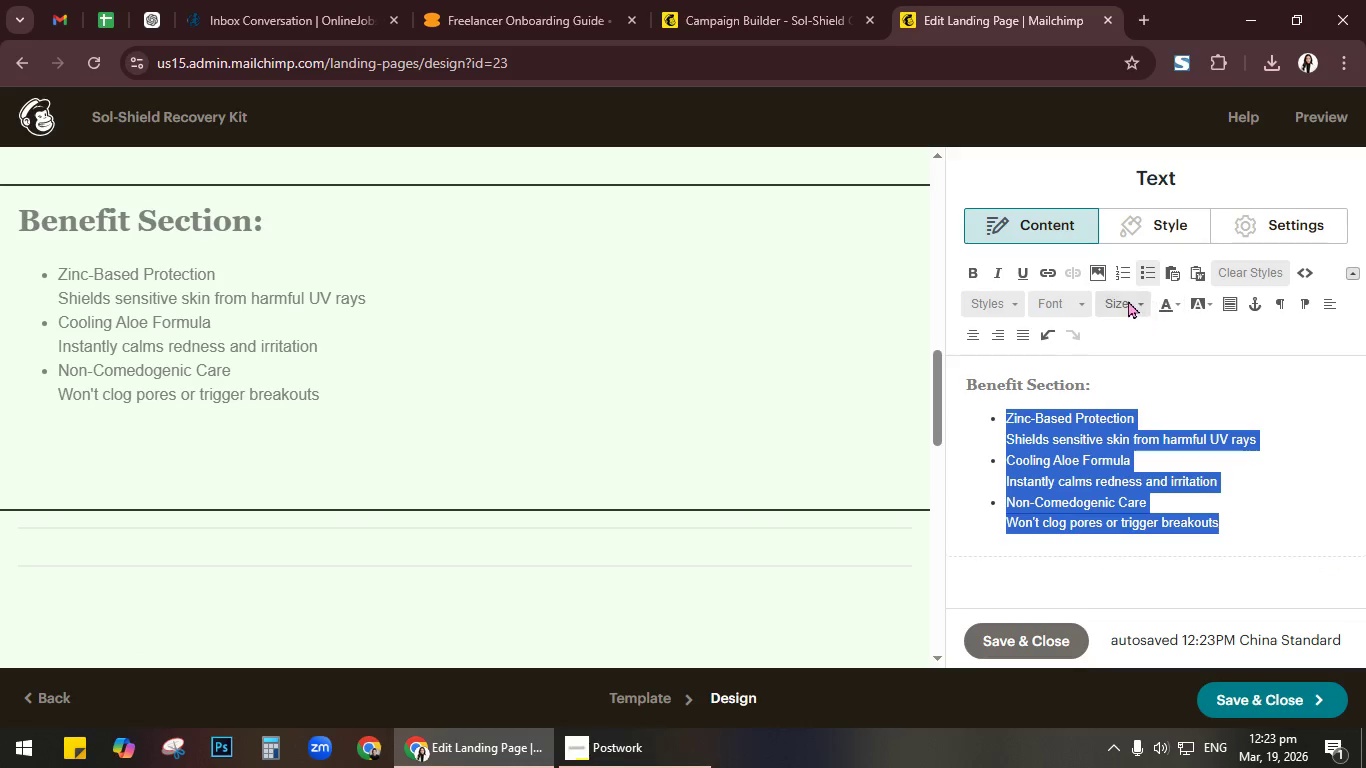 
left_click([1127, 300])
 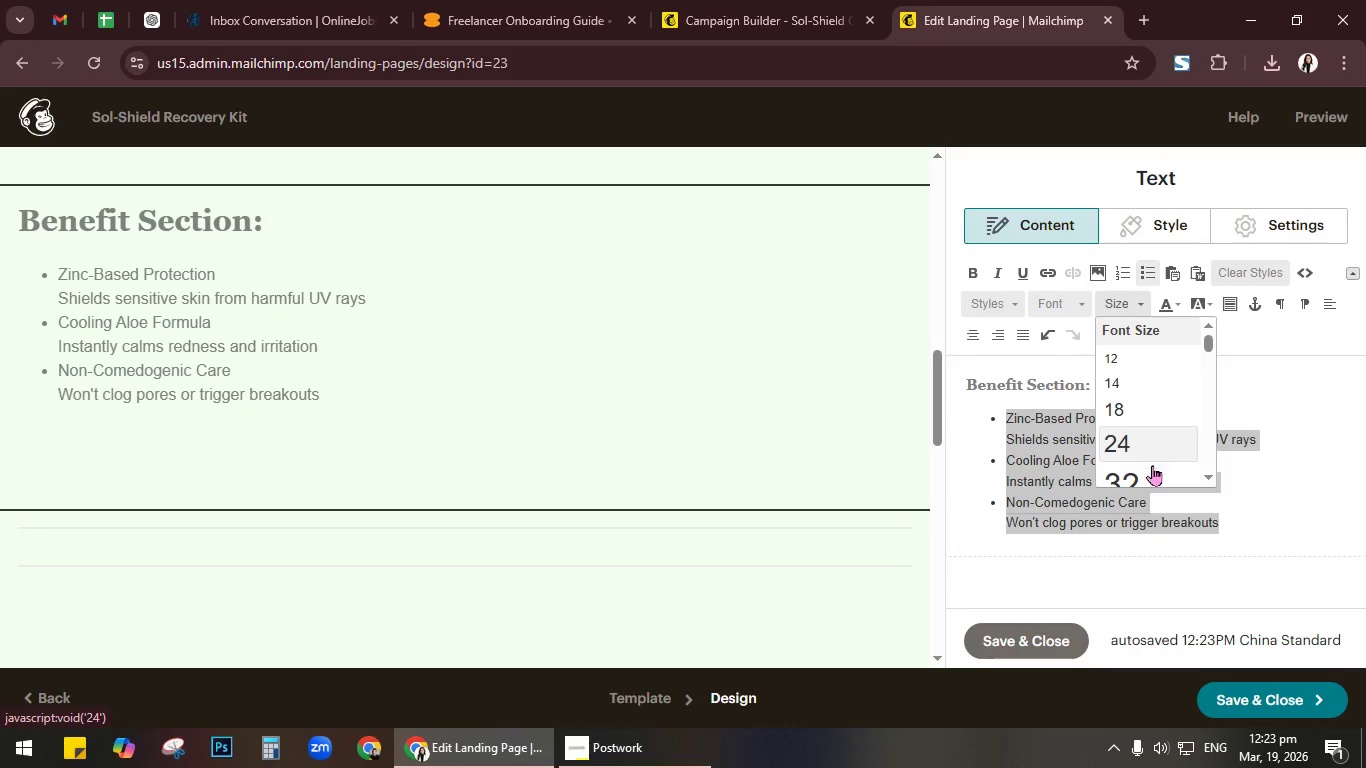 
left_click([1152, 469])
 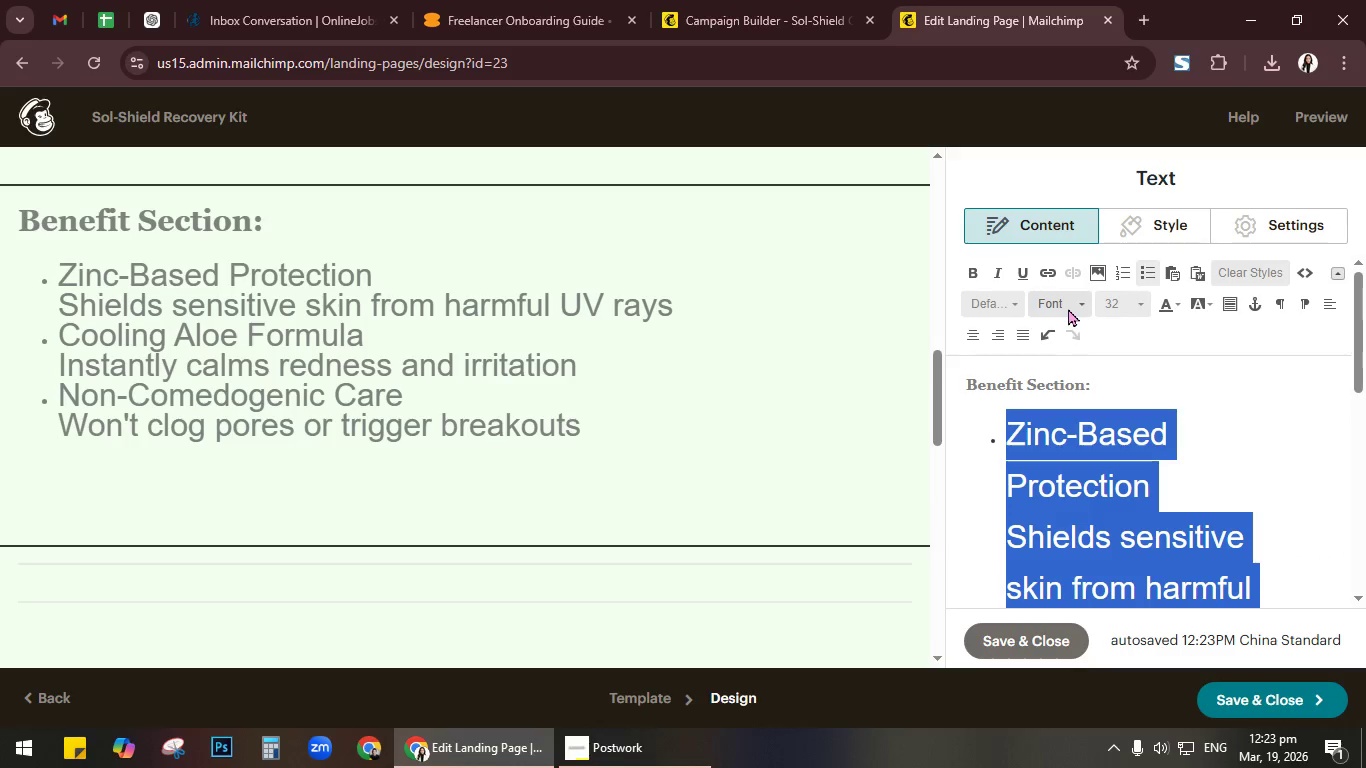 
left_click([1126, 307])
 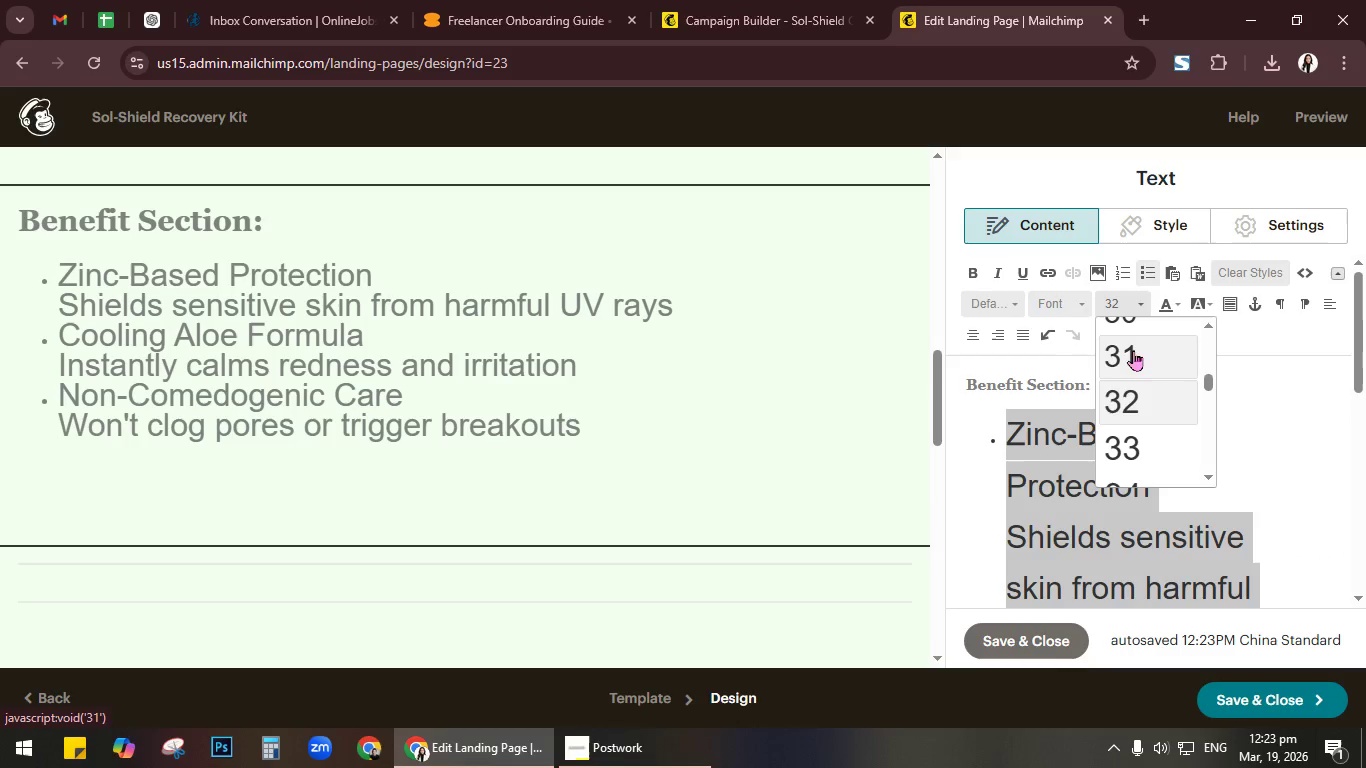 
scroll: coordinate [1141, 409], scroll_direction: up, amount: 2.0
 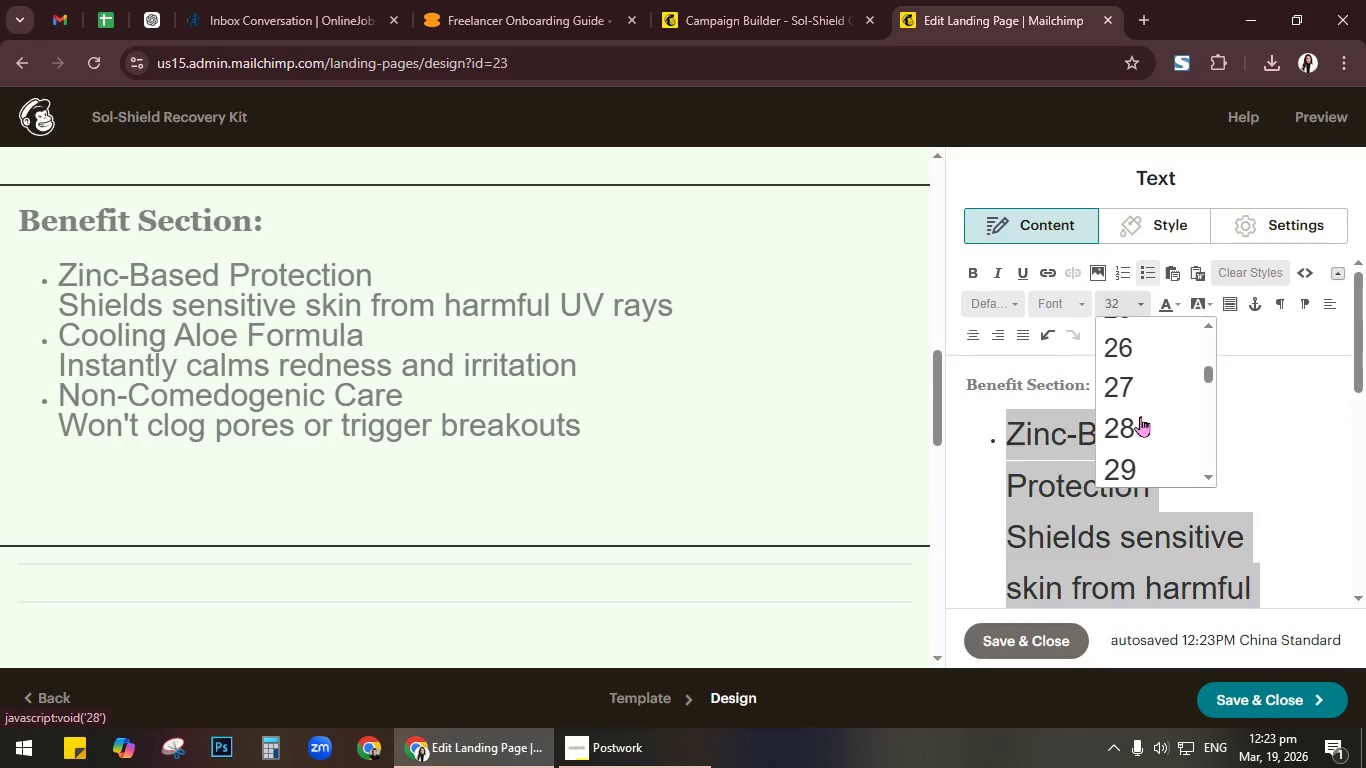 
left_click([1140, 419])
 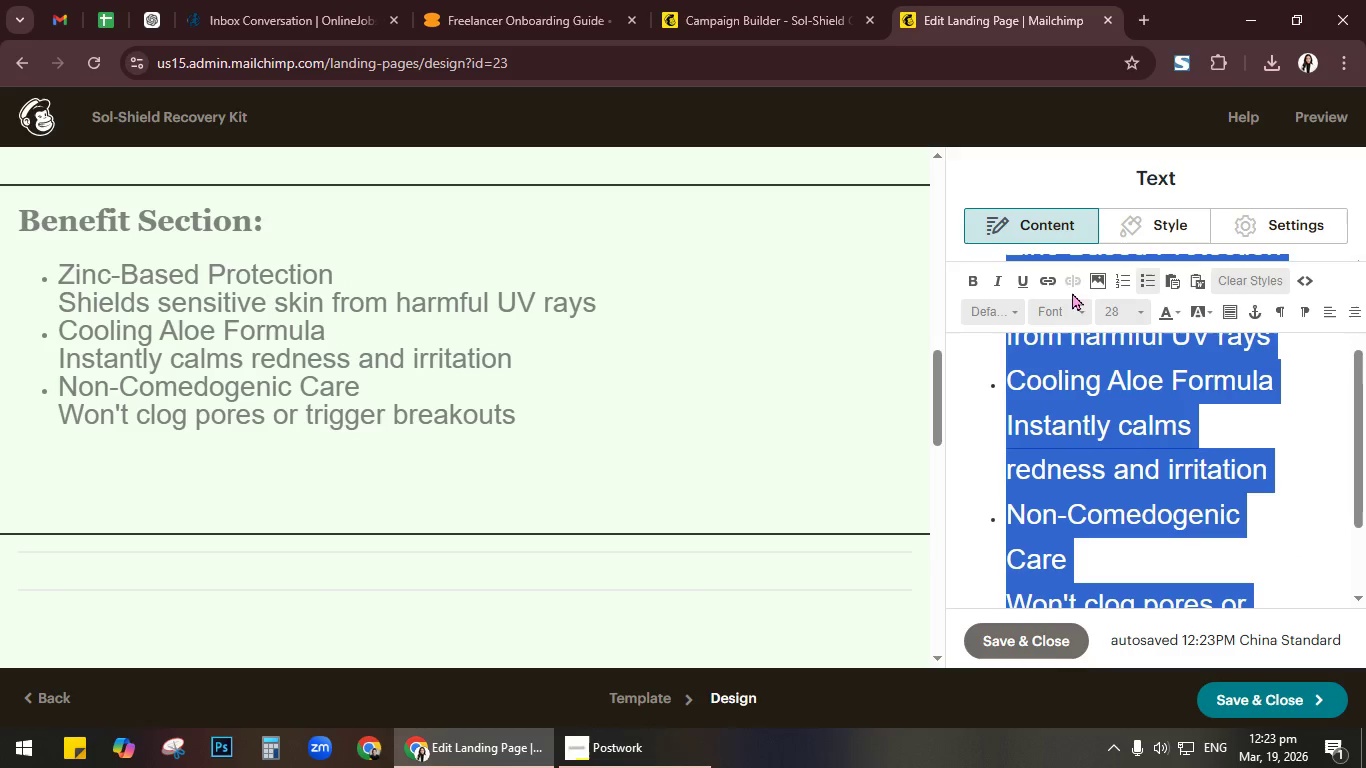 
left_click([1063, 306])
 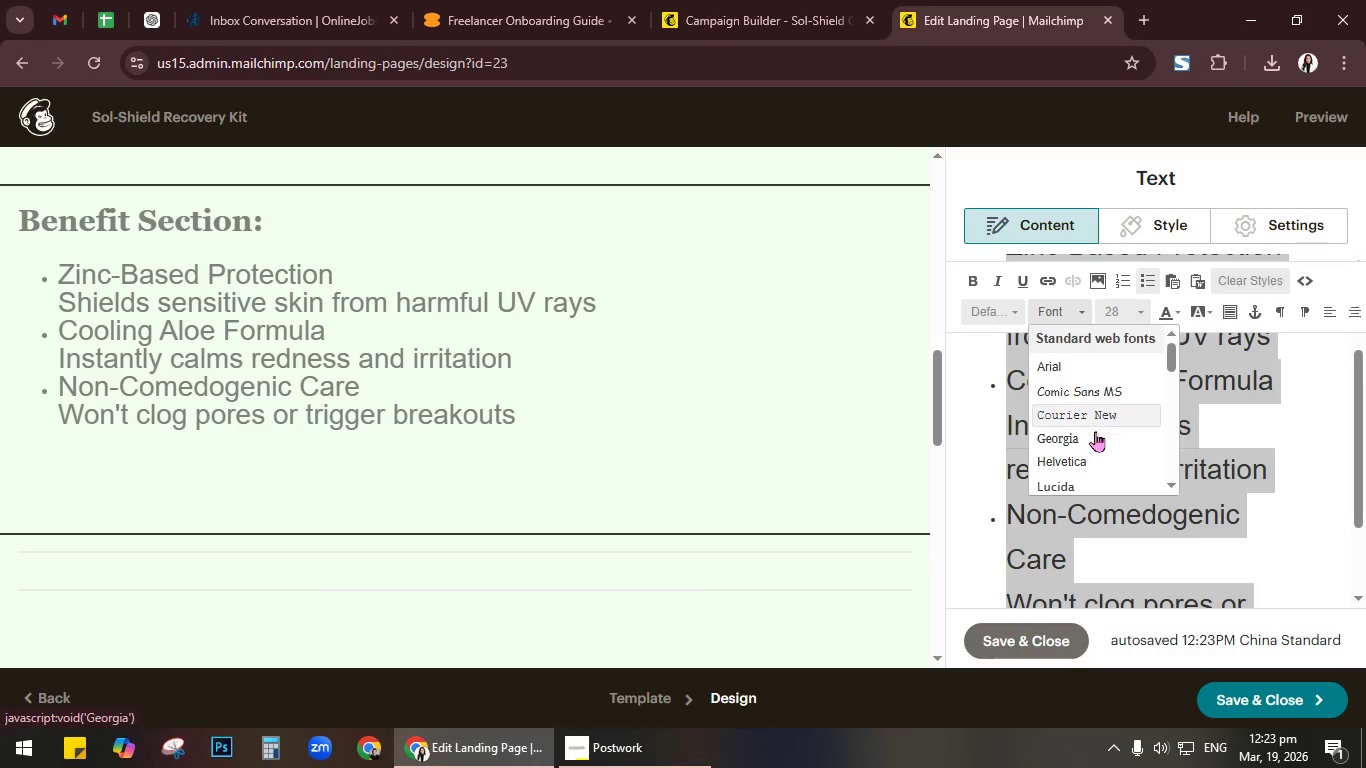 
left_click([1095, 436])
 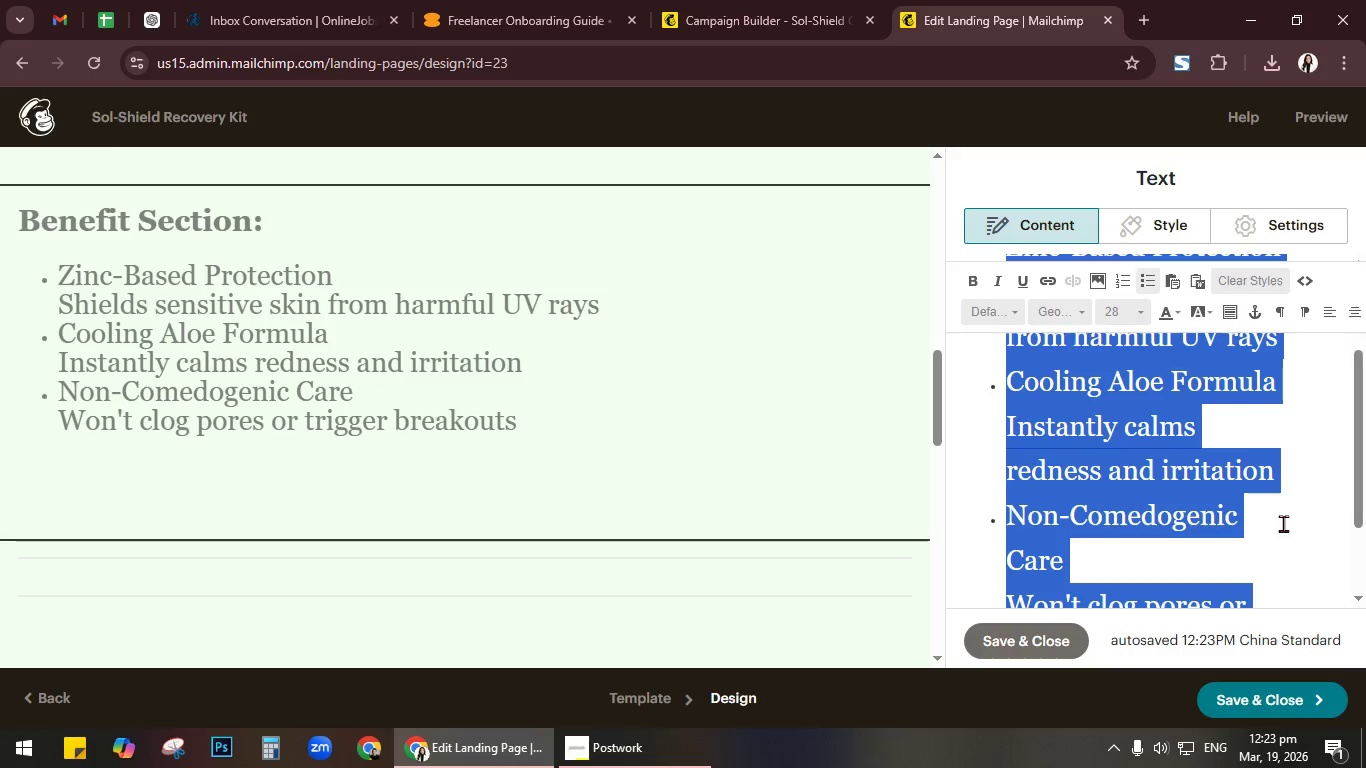 
left_click([982, 413])
 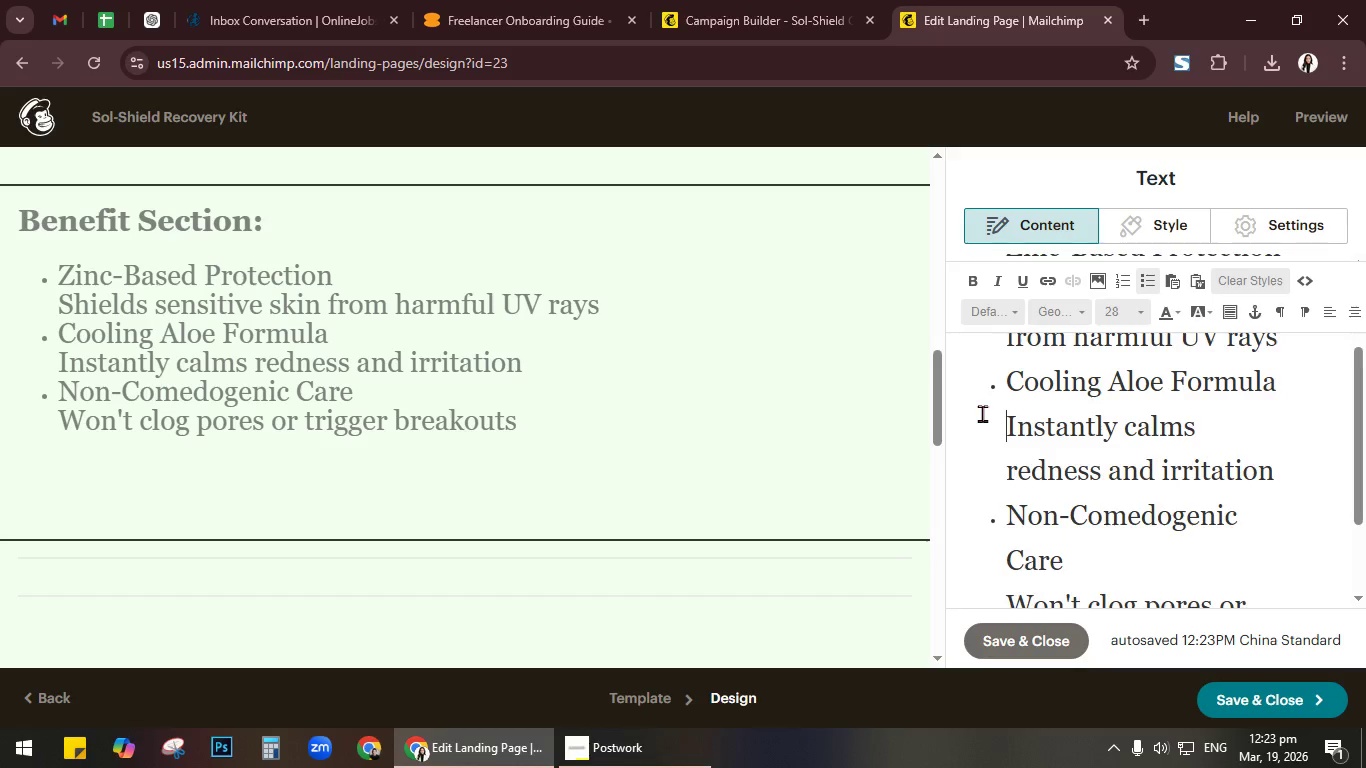 
scroll: coordinate [982, 413], scroll_direction: up, amount: 4.0
 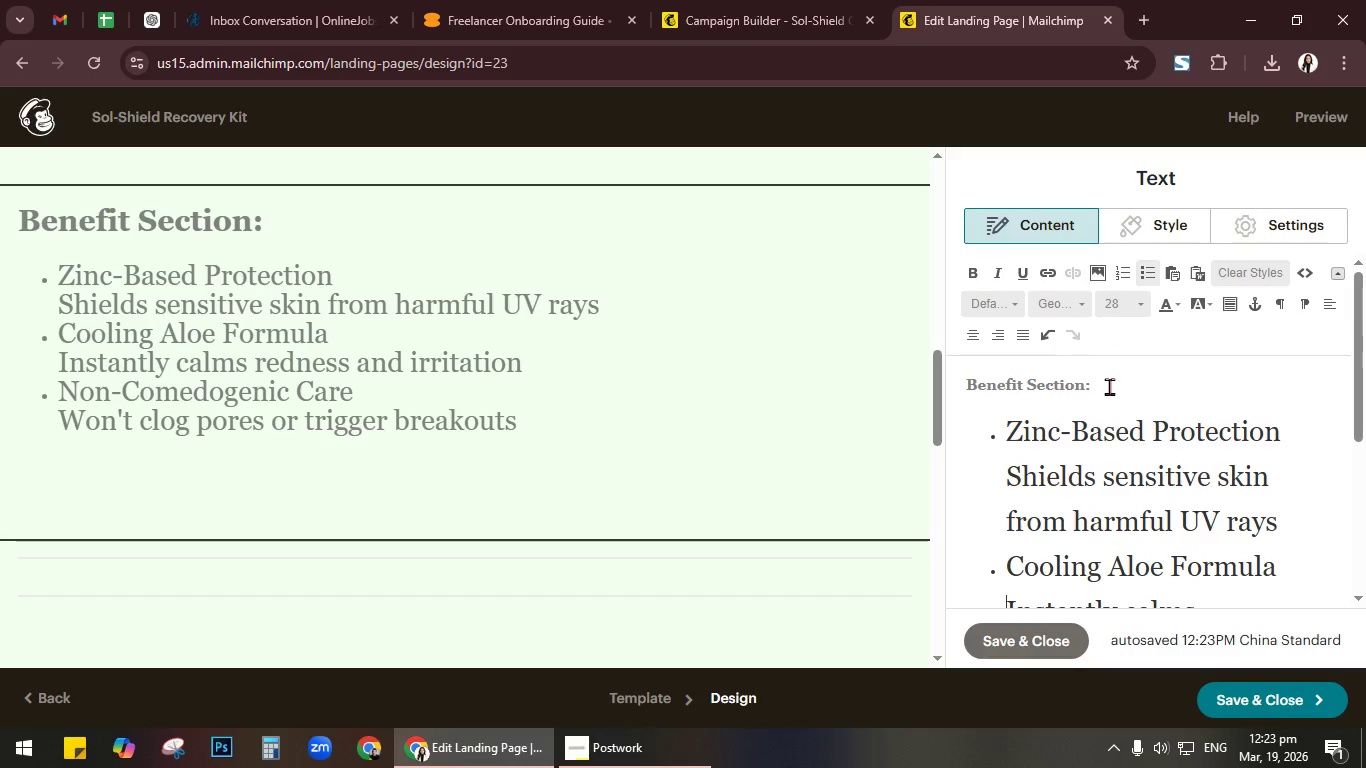 
left_click([1109, 386])
 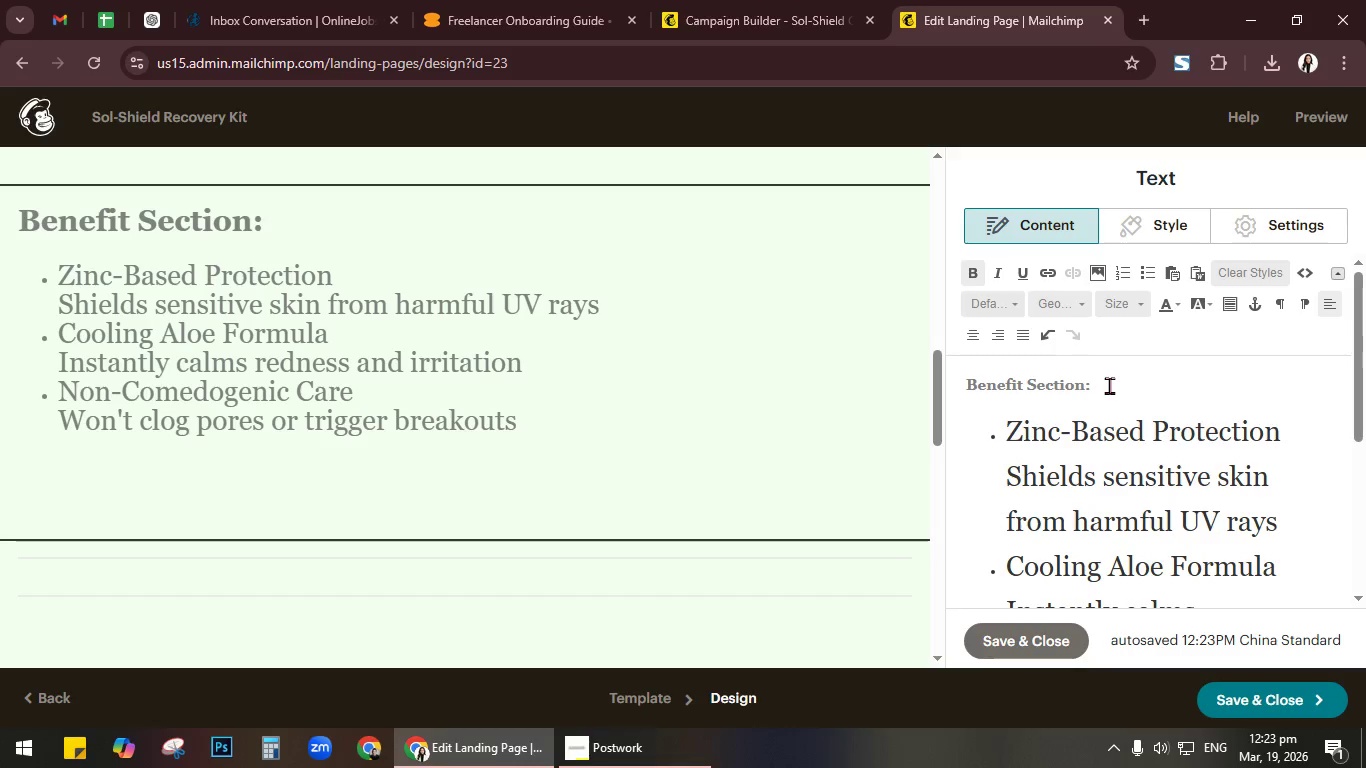 
left_click_drag(start_coordinate=[1109, 385], to_coordinate=[954, 385])
 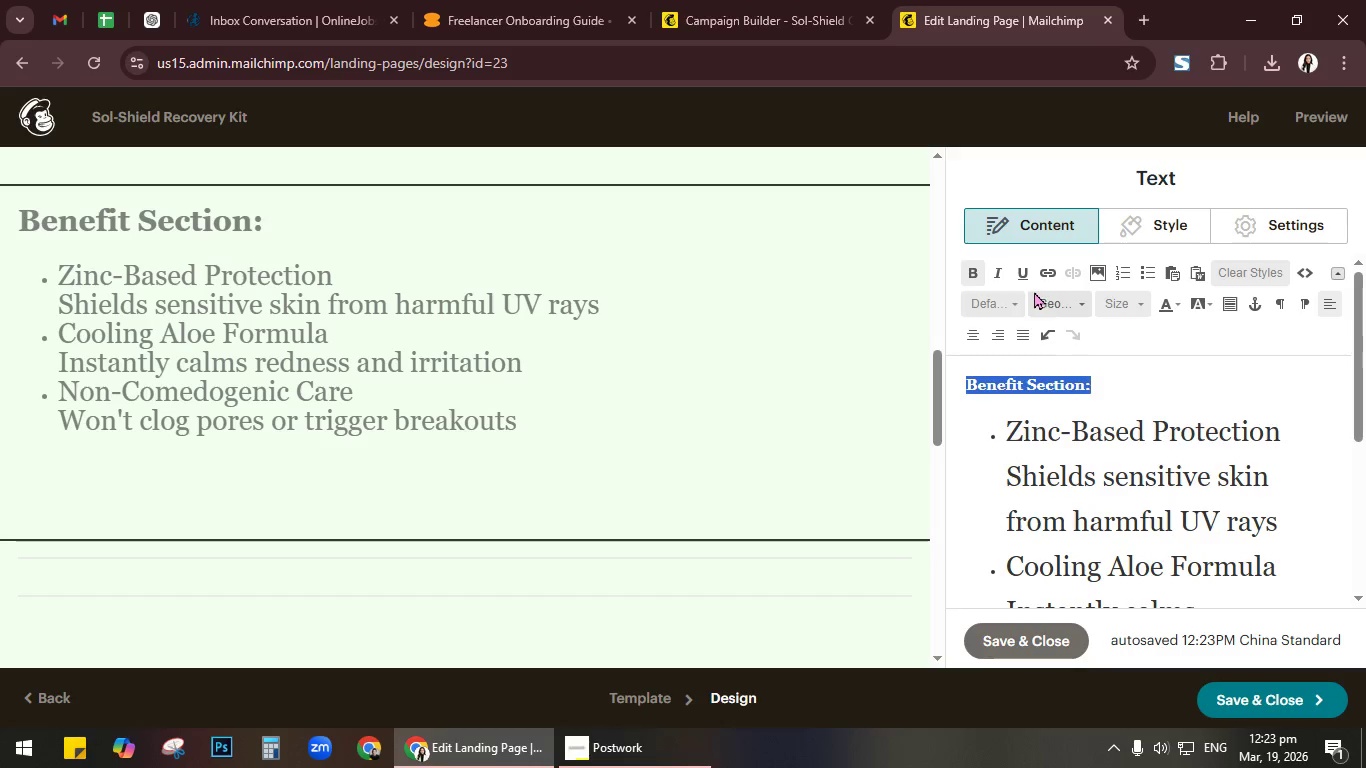 
left_click([1027, 276])
 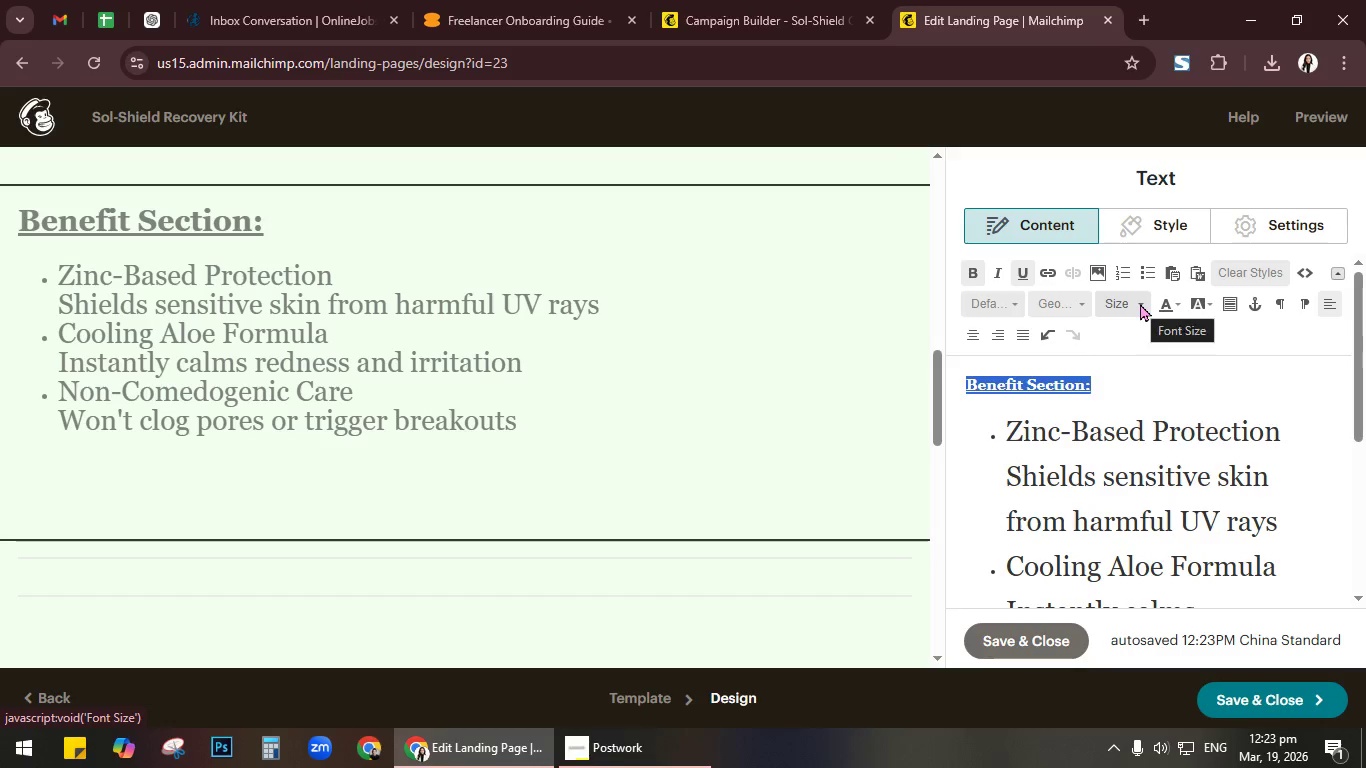 
left_click([1140, 303])
 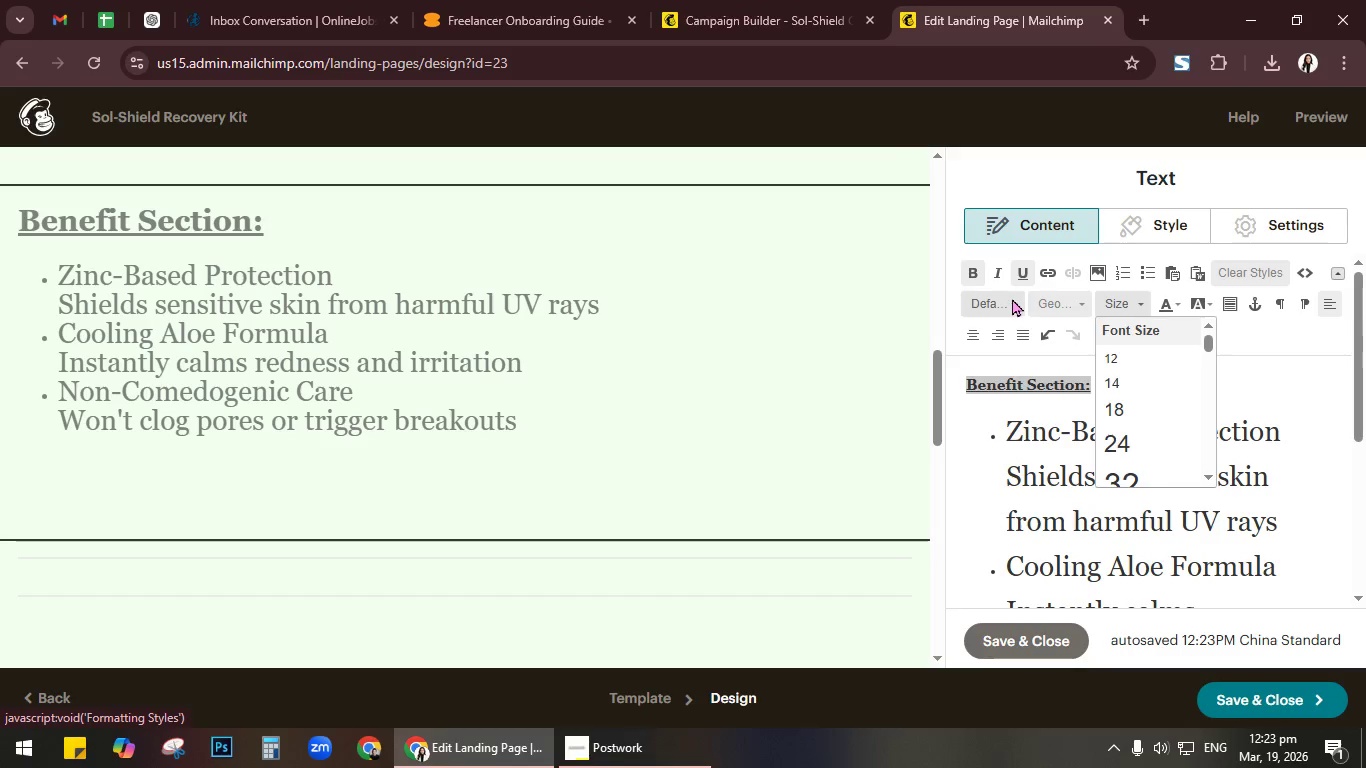 
left_click([1008, 298])
 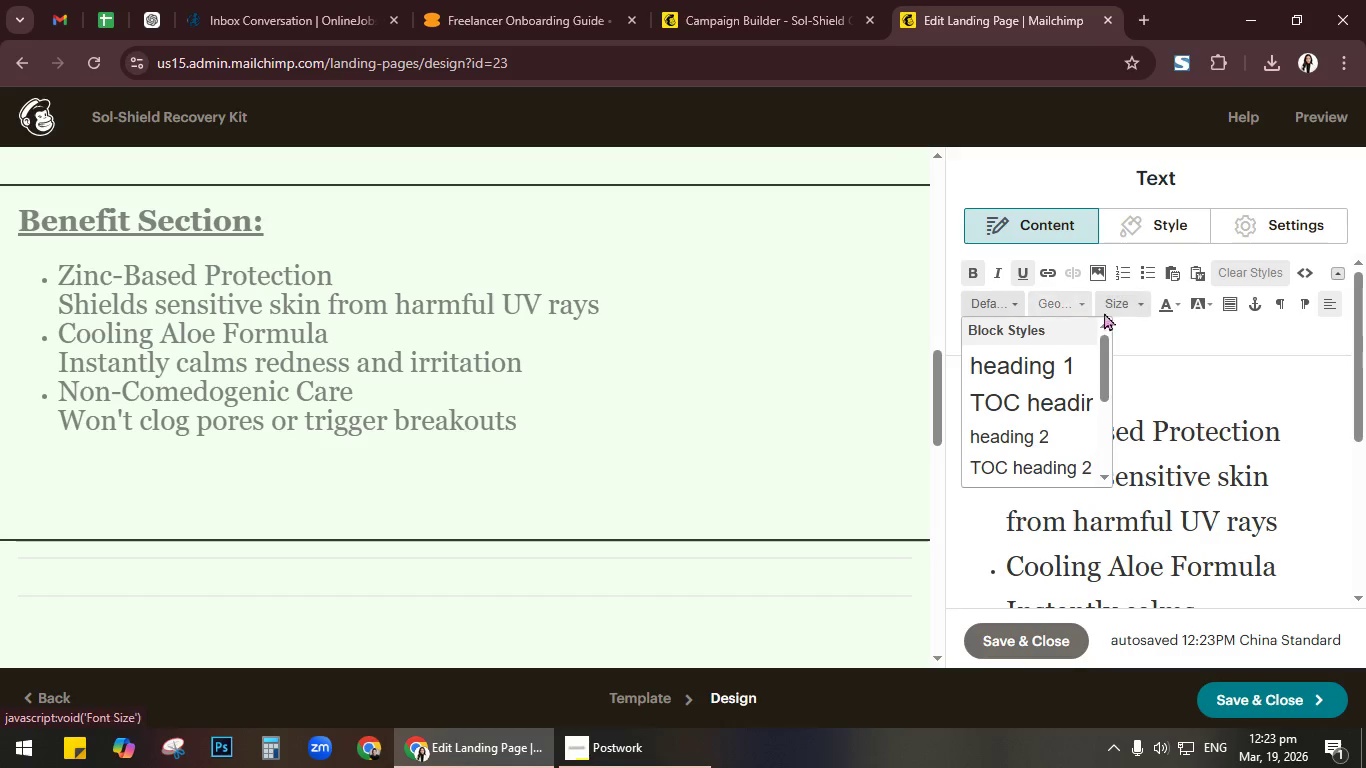 
left_click([1138, 304])
 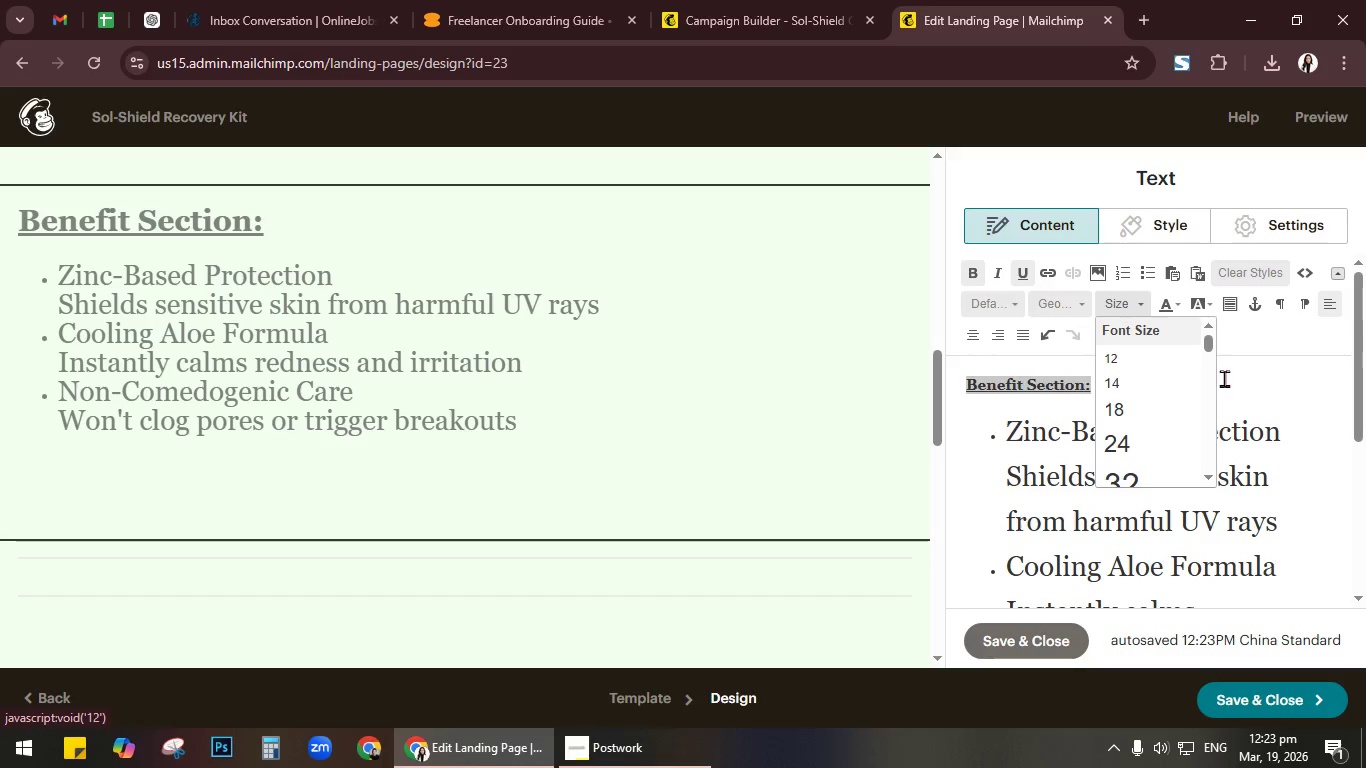 
left_click([1253, 481])
 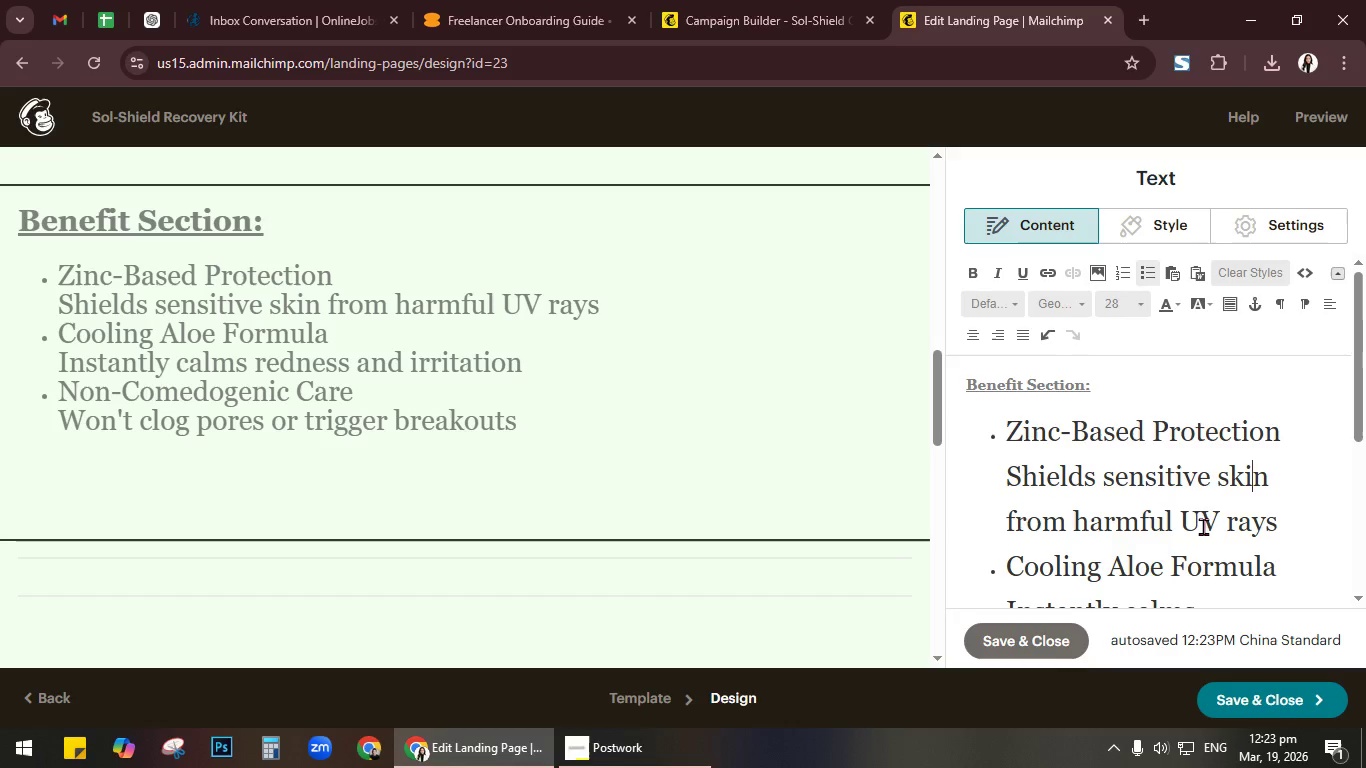 
scroll: coordinate [1212, 539], scroll_direction: down, amount: 3.0
 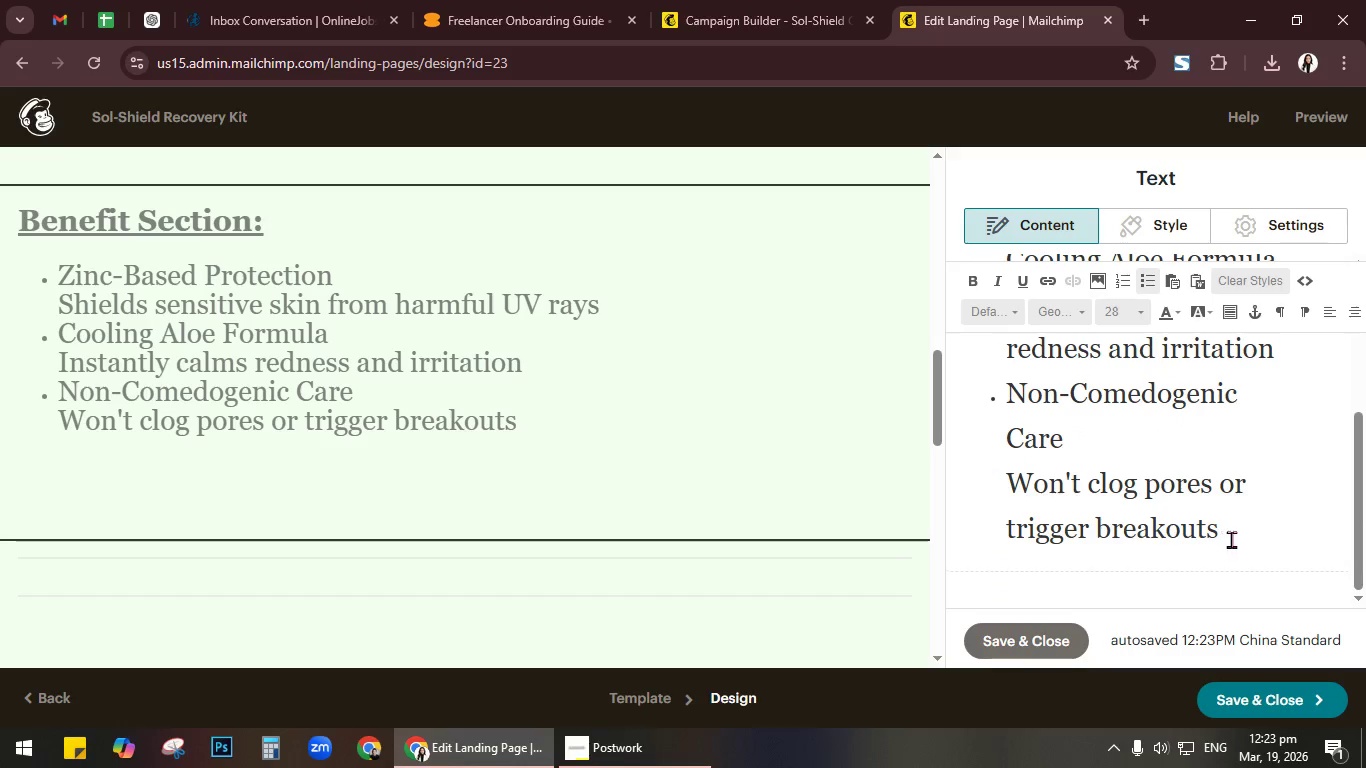 
left_click_drag(start_coordinate=[1234, 536], to_coordinate=[995, 439])
 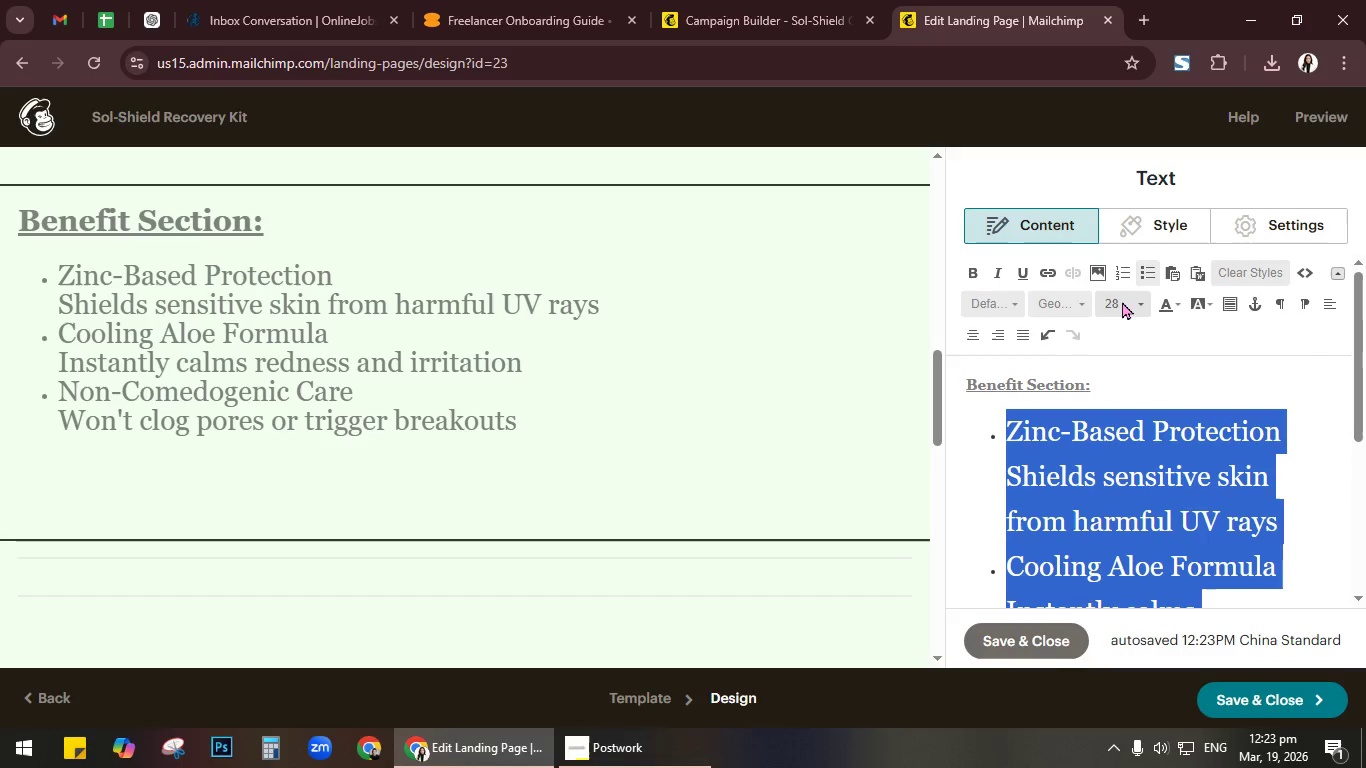 
left_click([1122, 300])
 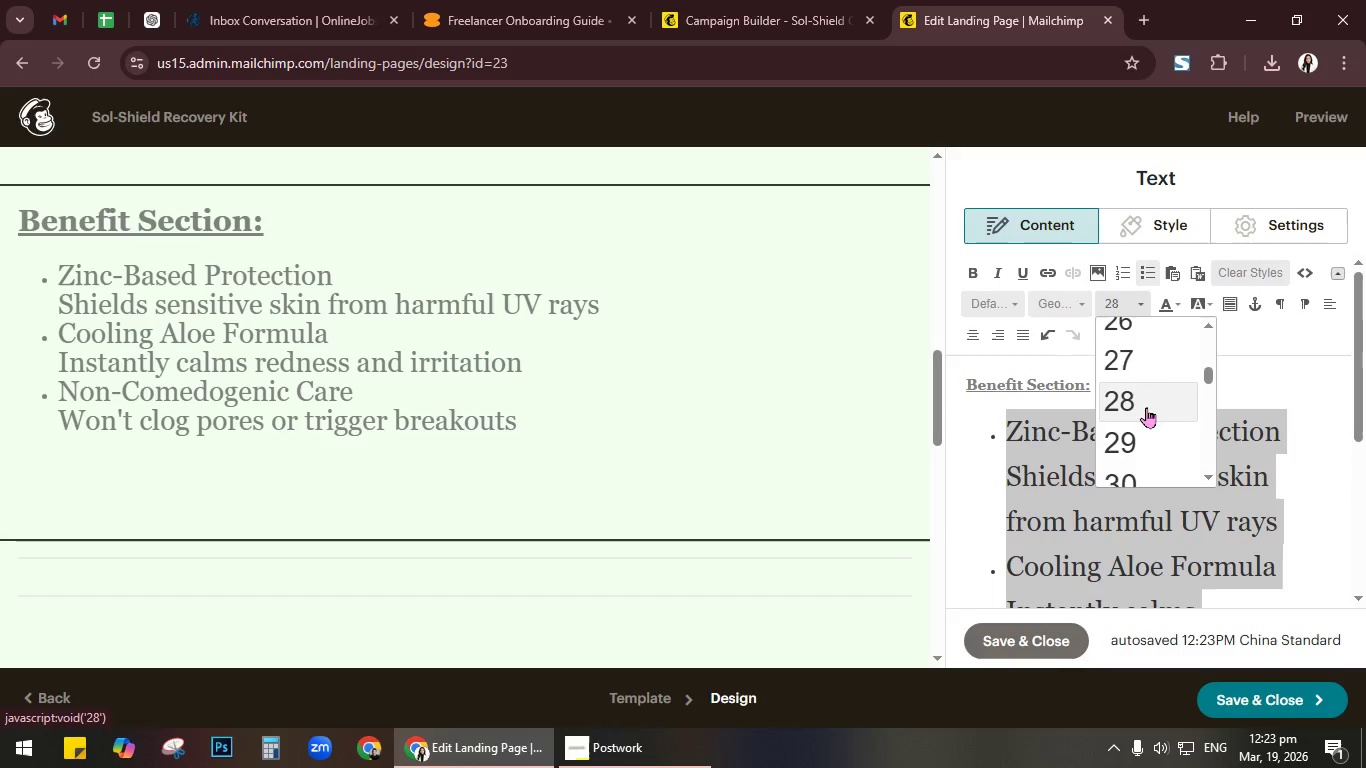 
scroll: coordinate [1146, 407], scroll_direction: up, amount: 1.0
 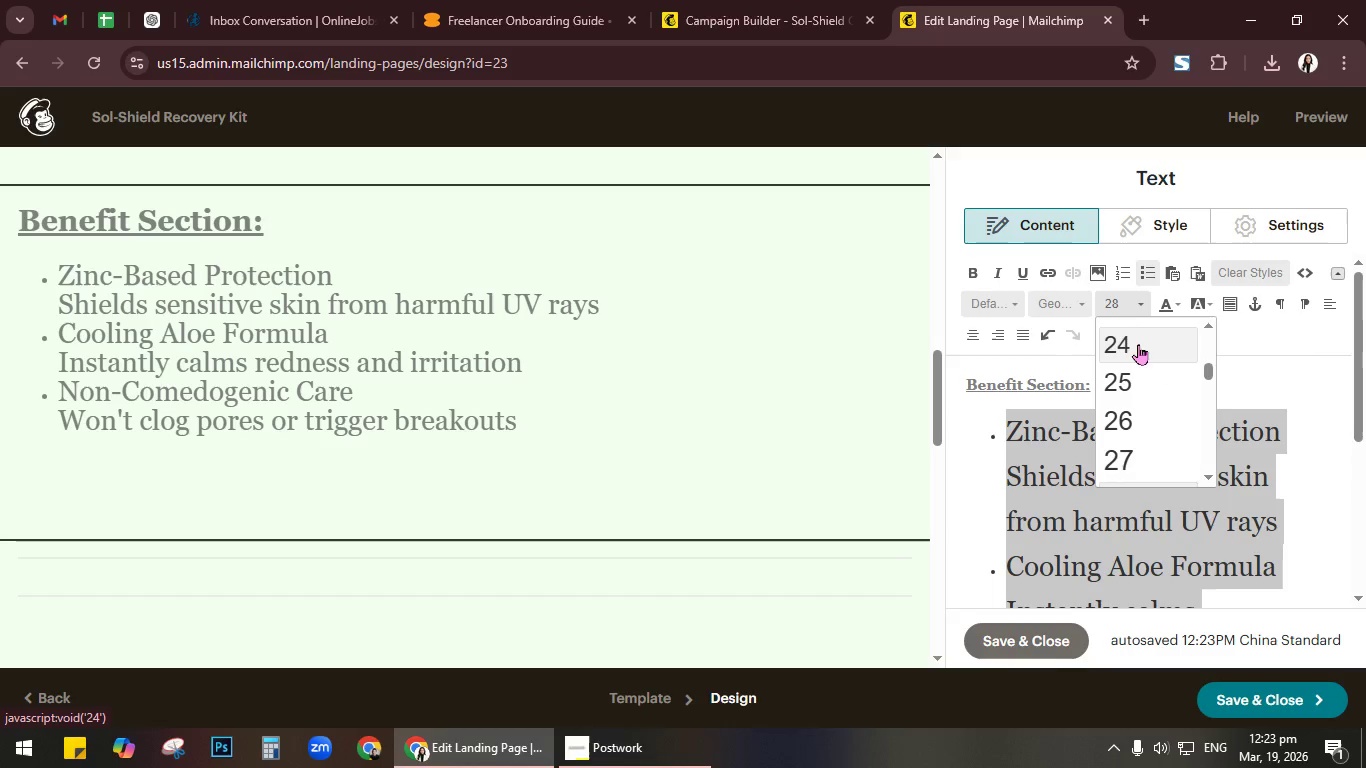 
left_click([1138, 346])
 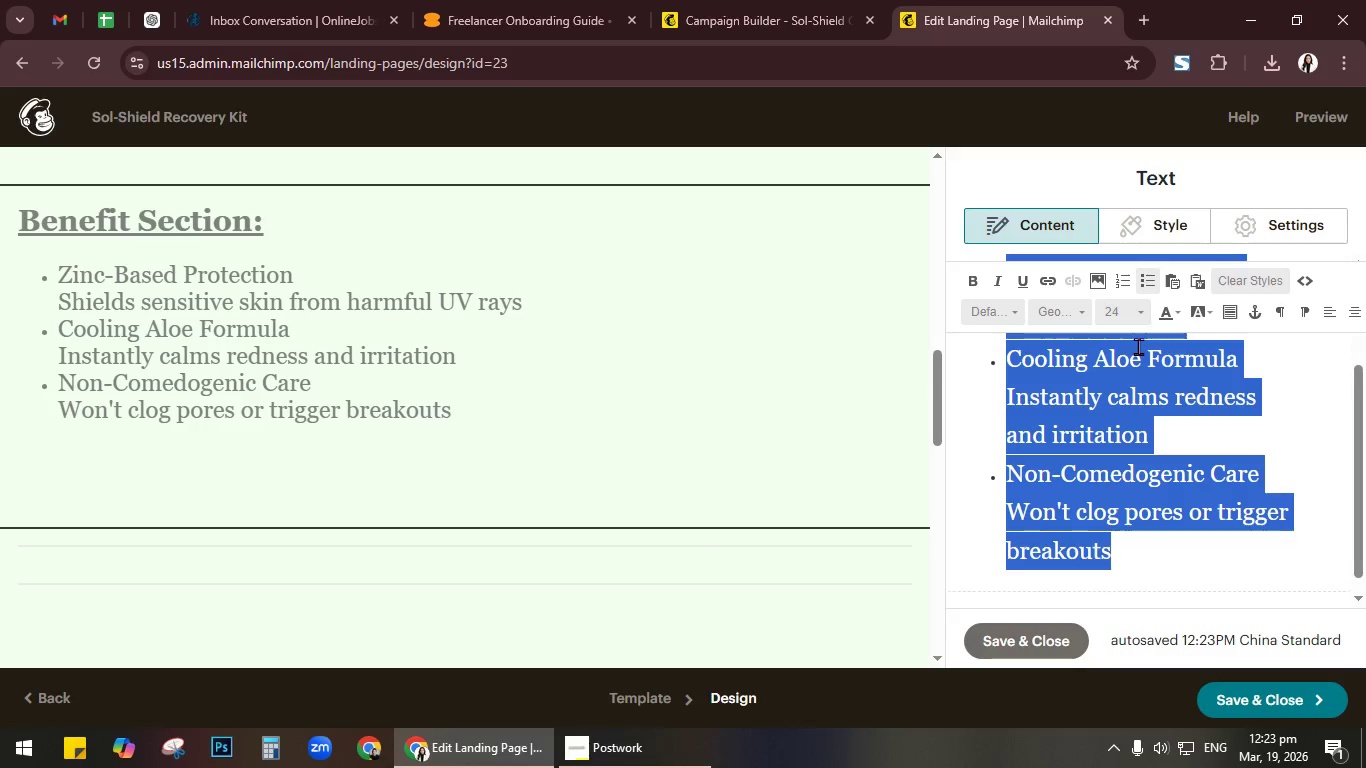 
scroll: coordinate [1139, 371], scroll_direction: up, amount: 2.0
 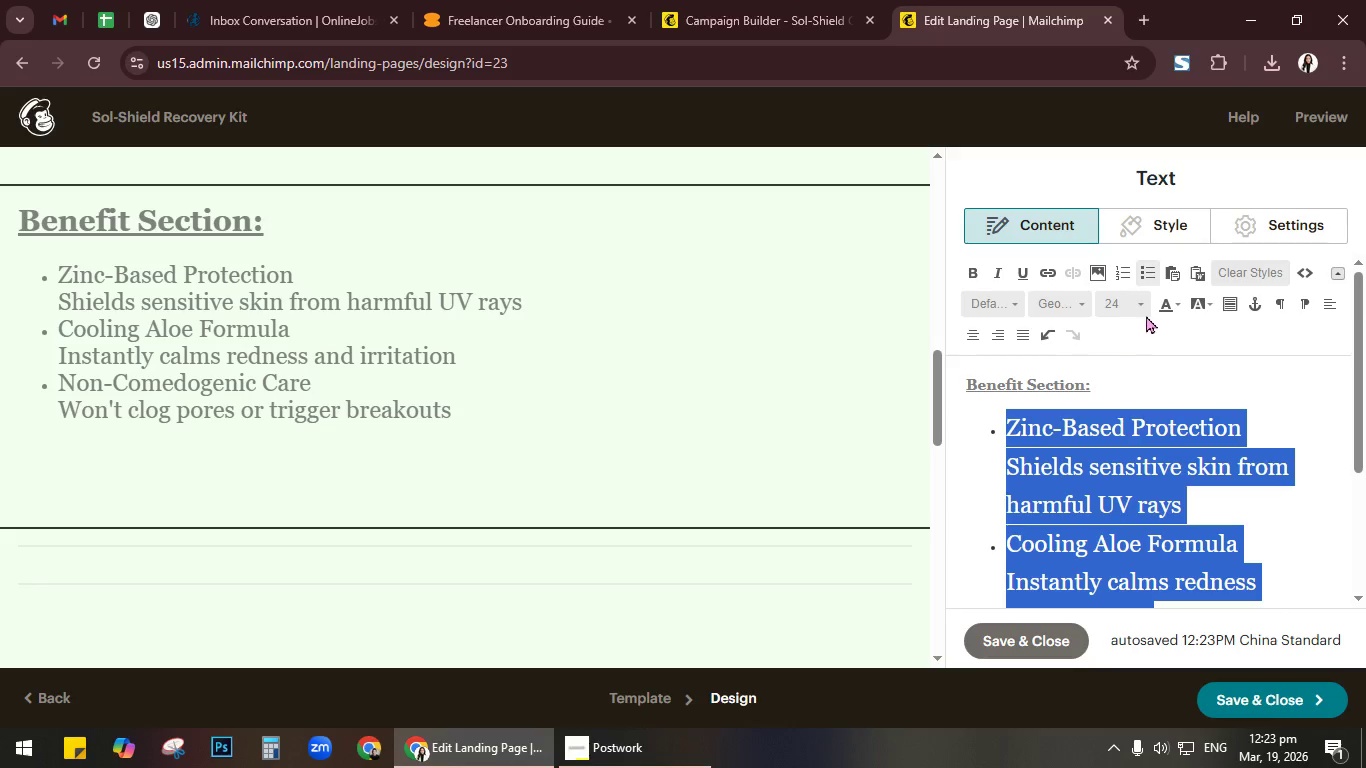 
left_click([1144, 309])
 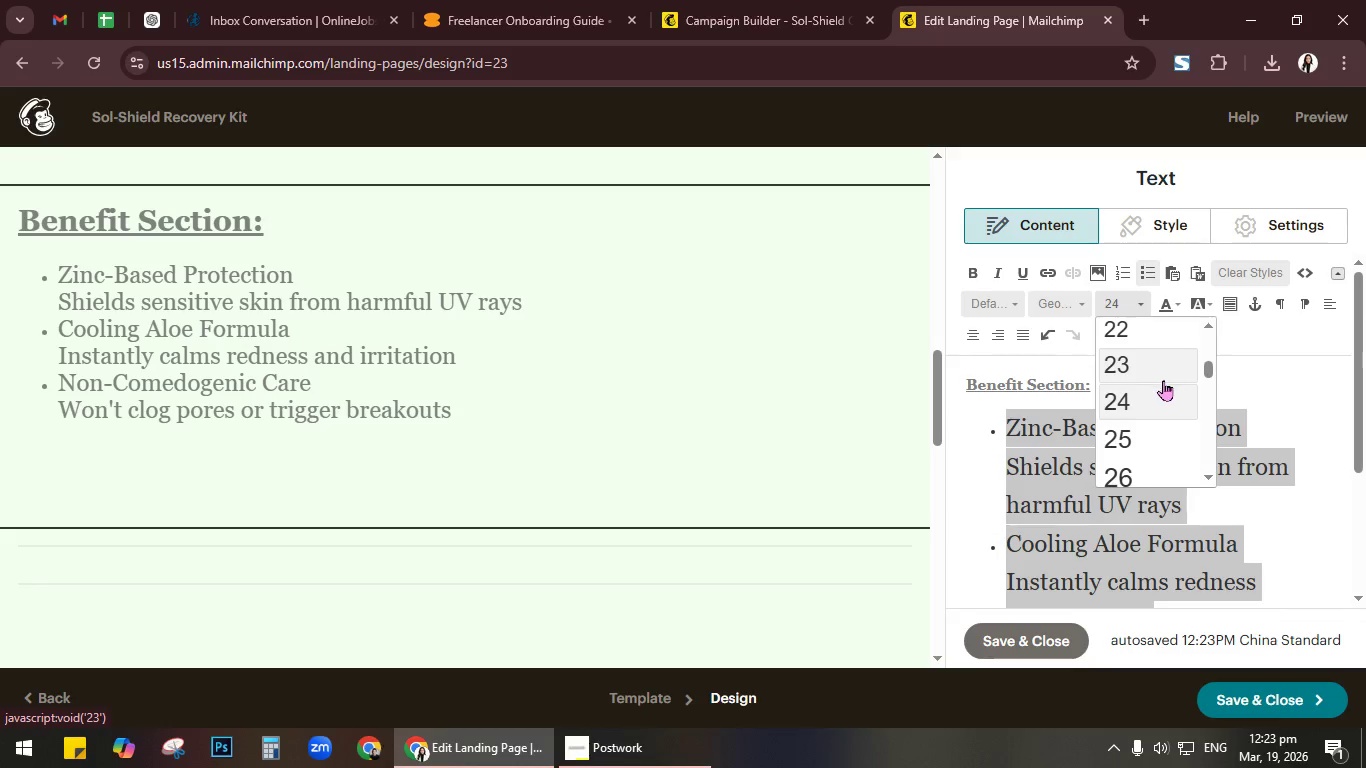 
scroll: coordinate [1162, 381], scroll_direction: up, amount: 2.0
 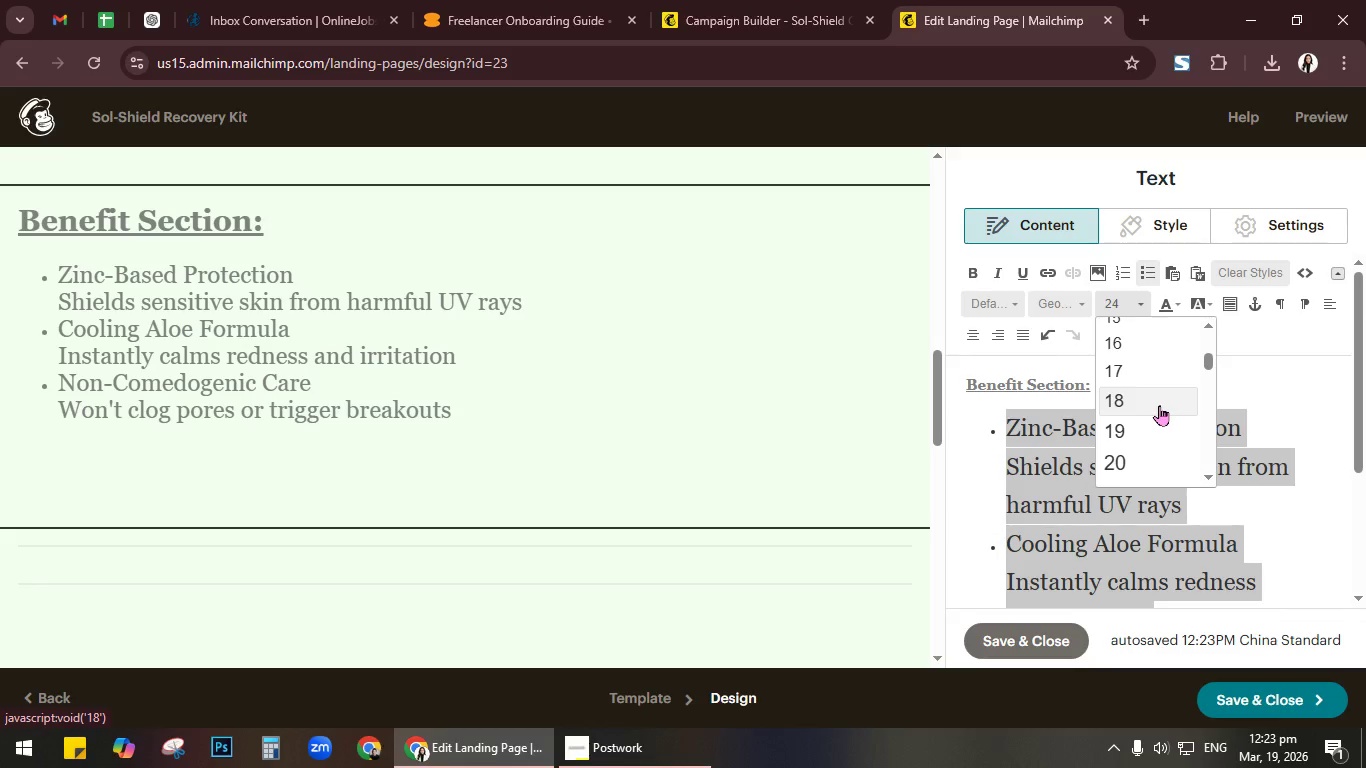 
scroll: coordinate [1159, 405], scroll_direction: down, amount: 1.0
 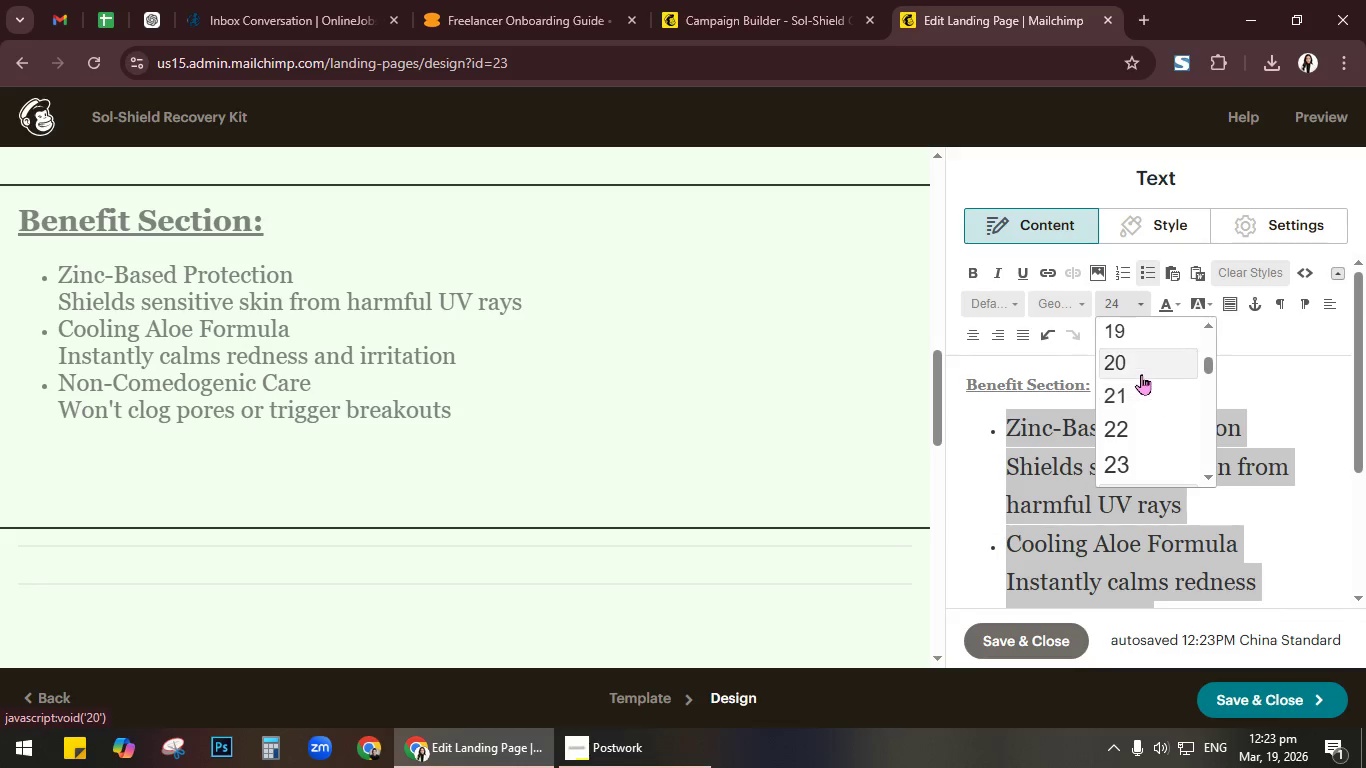 
left_click([1141, 370])
 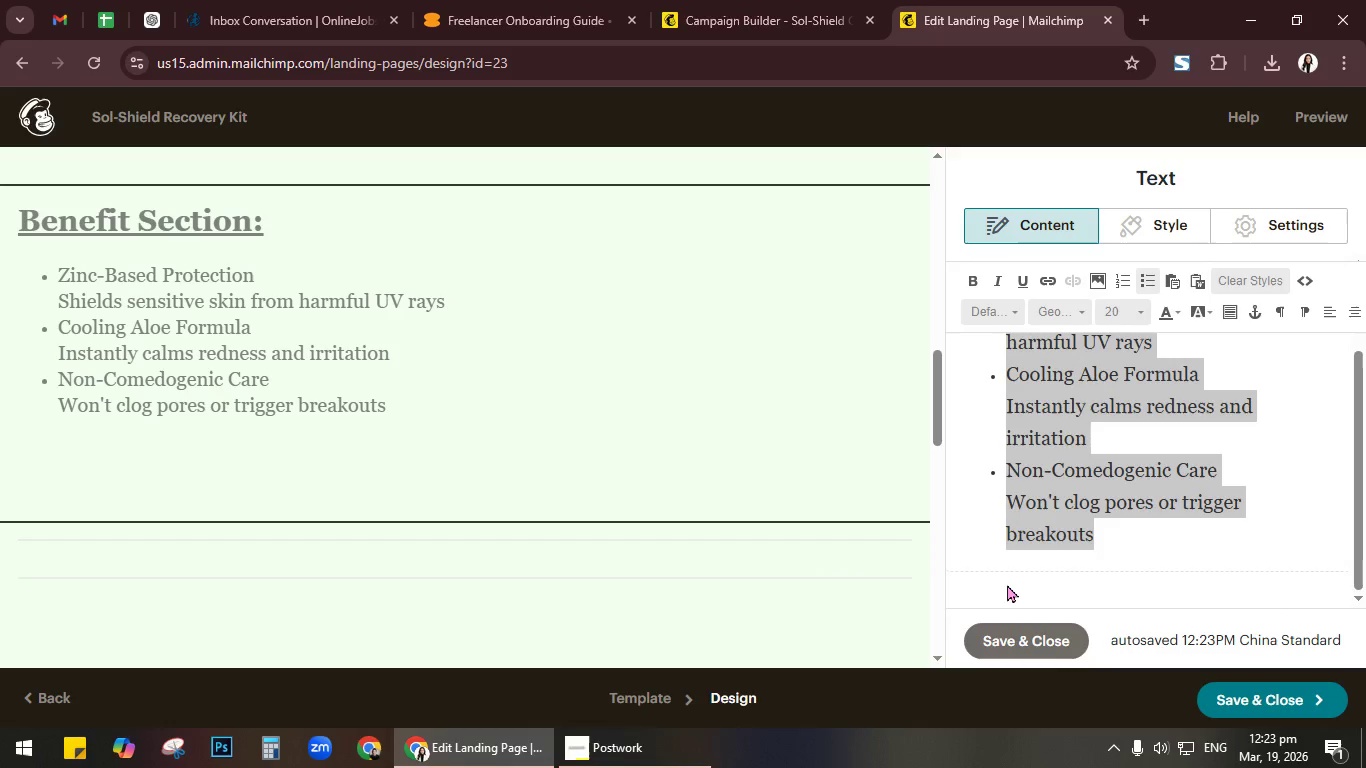 
scroll: coordinate [821, 518], scroll_direction: up, amount: 3.0
 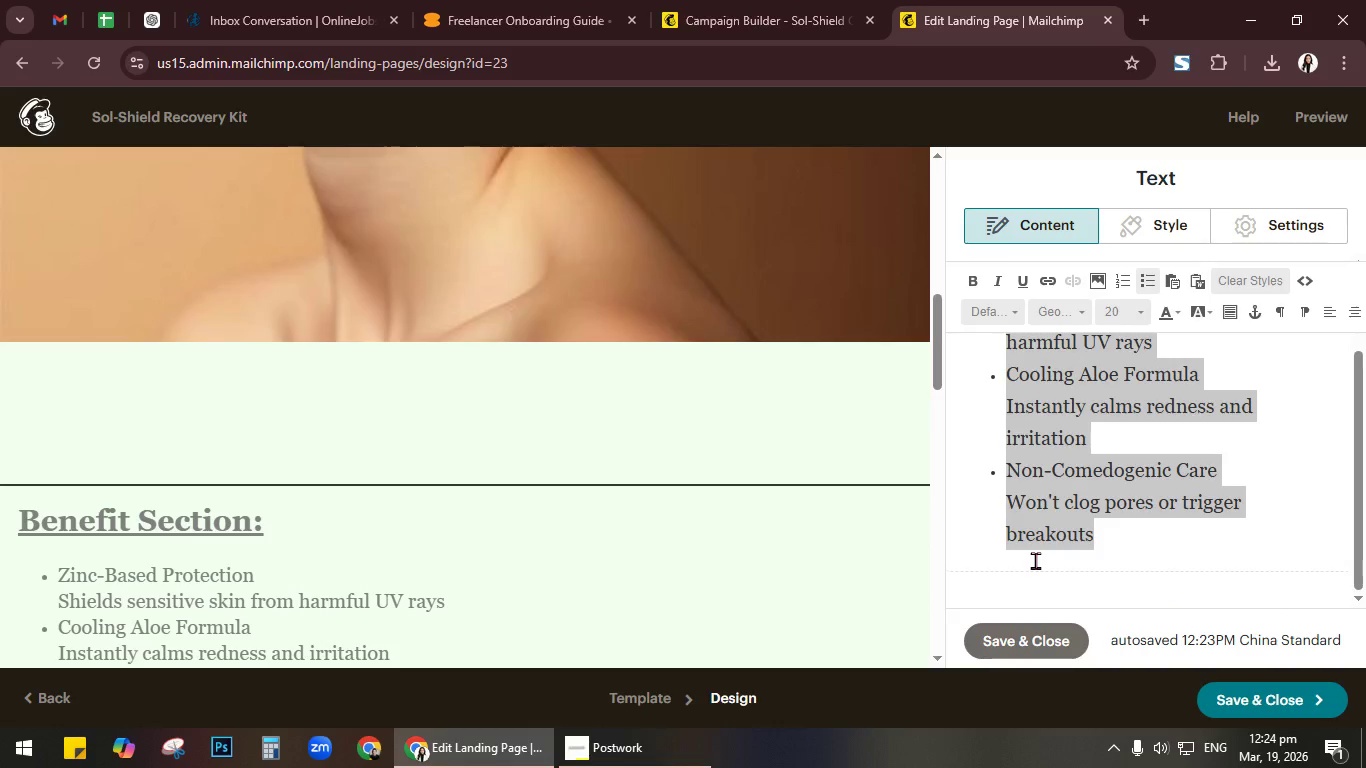 
scroll: coordinate [28, 583], scroll_direction: down, amount: 6.0
 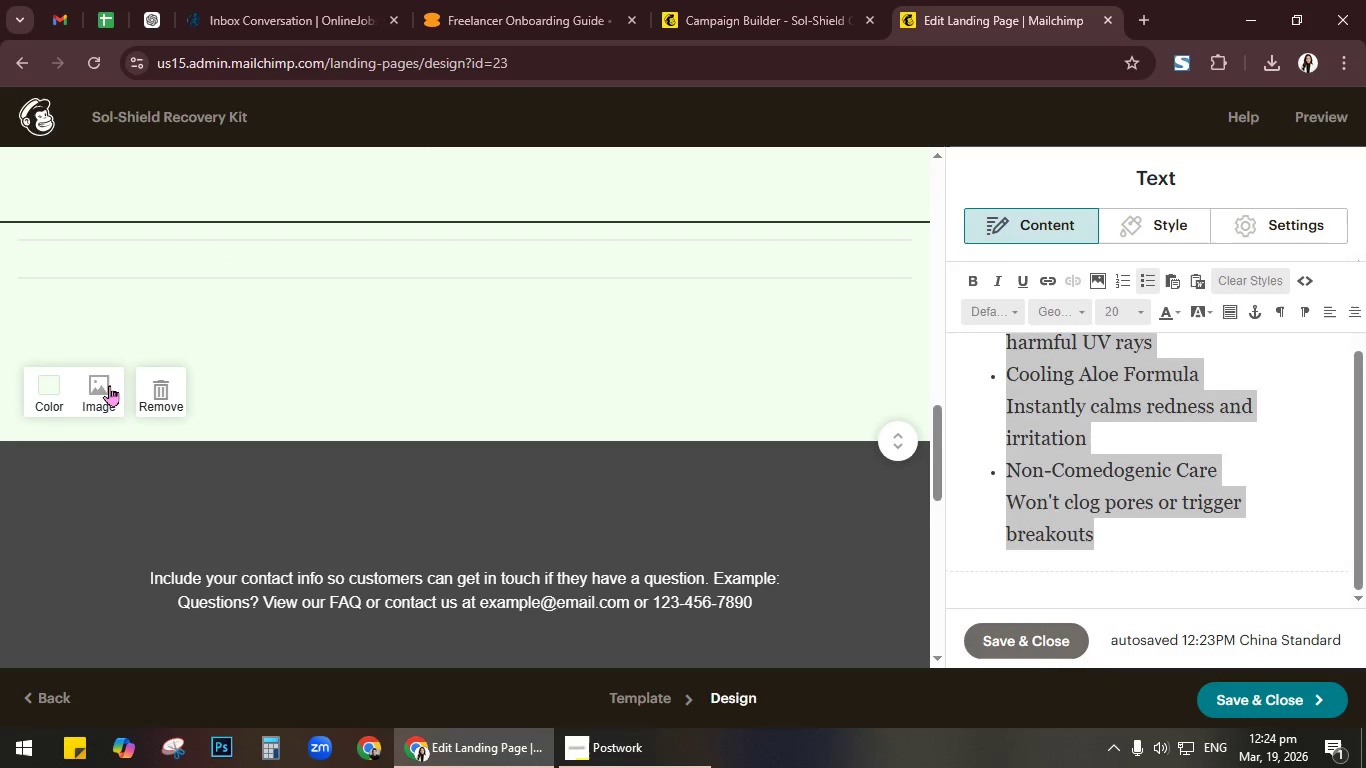 
left_click([107, 386])
 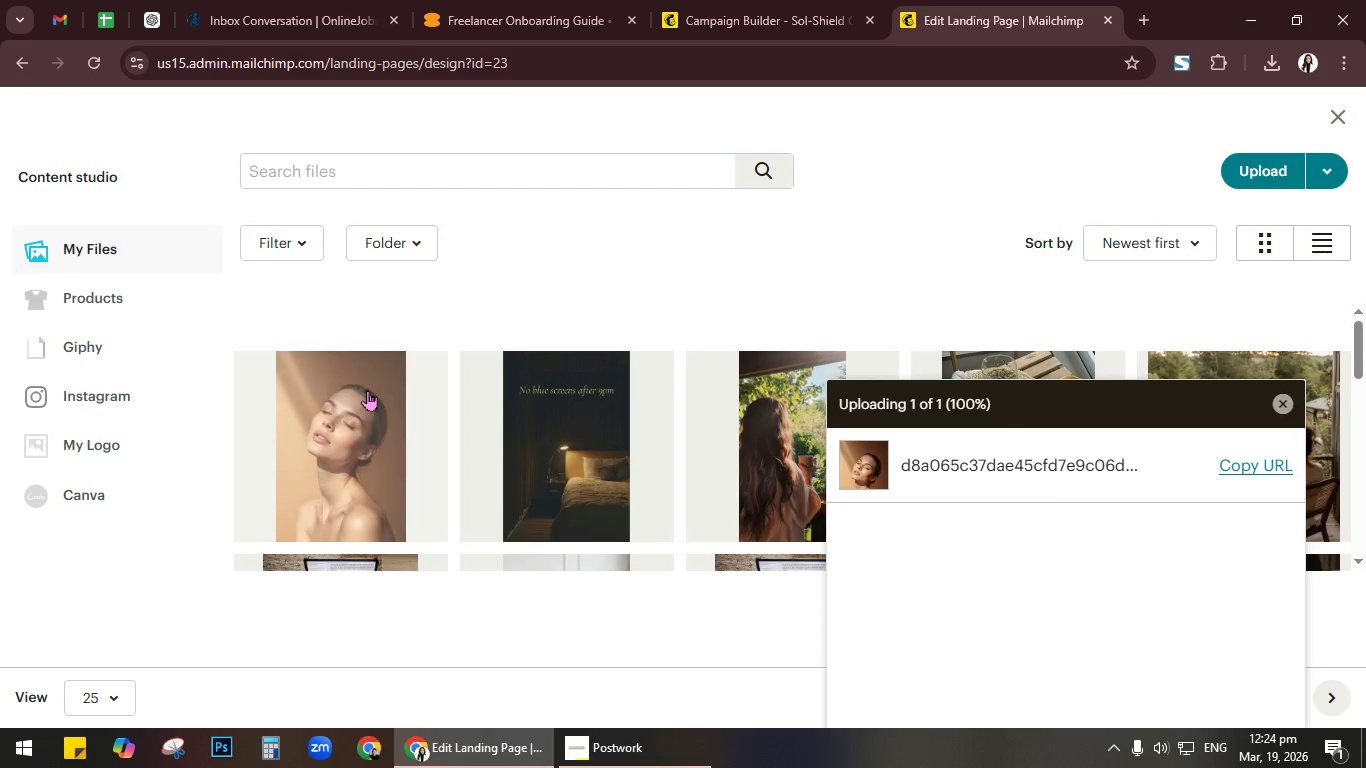 
left_click([1284, 406])
 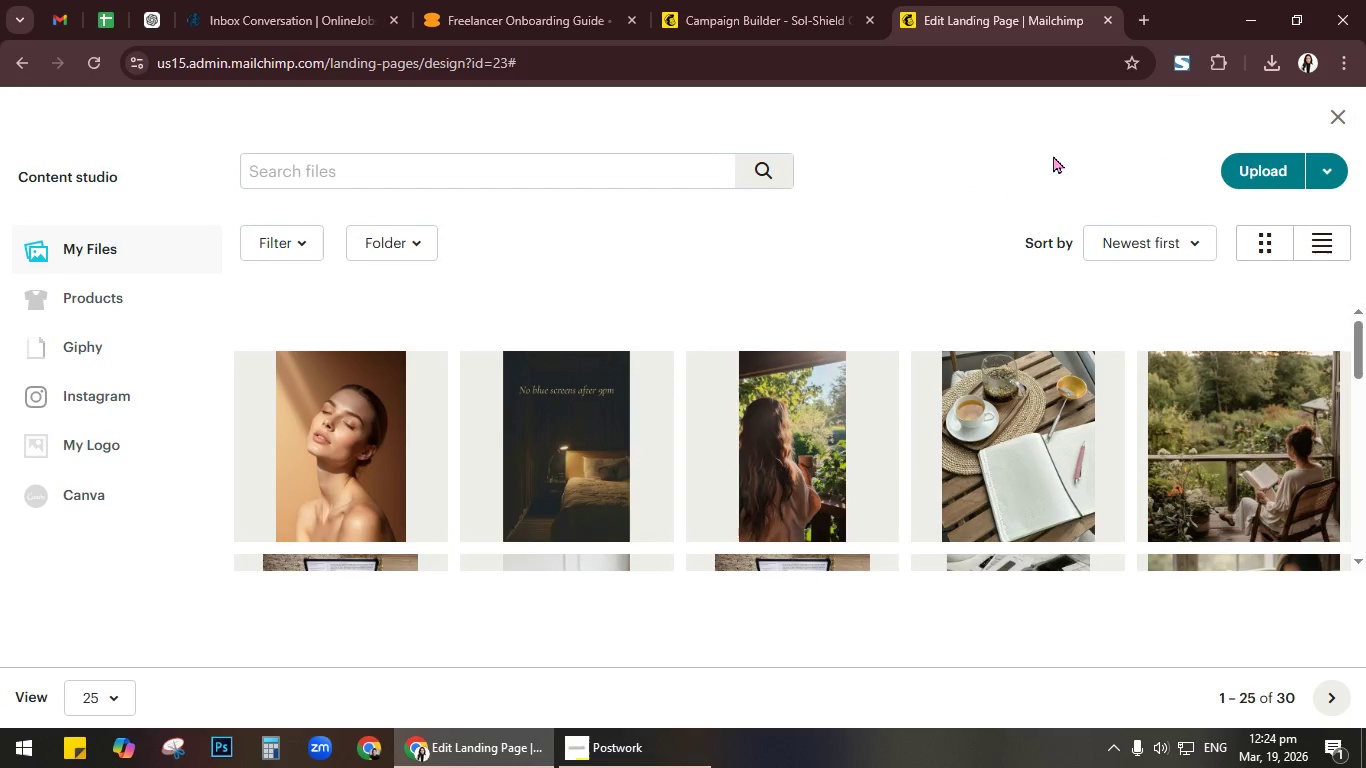 
left_click([1341, 120])
 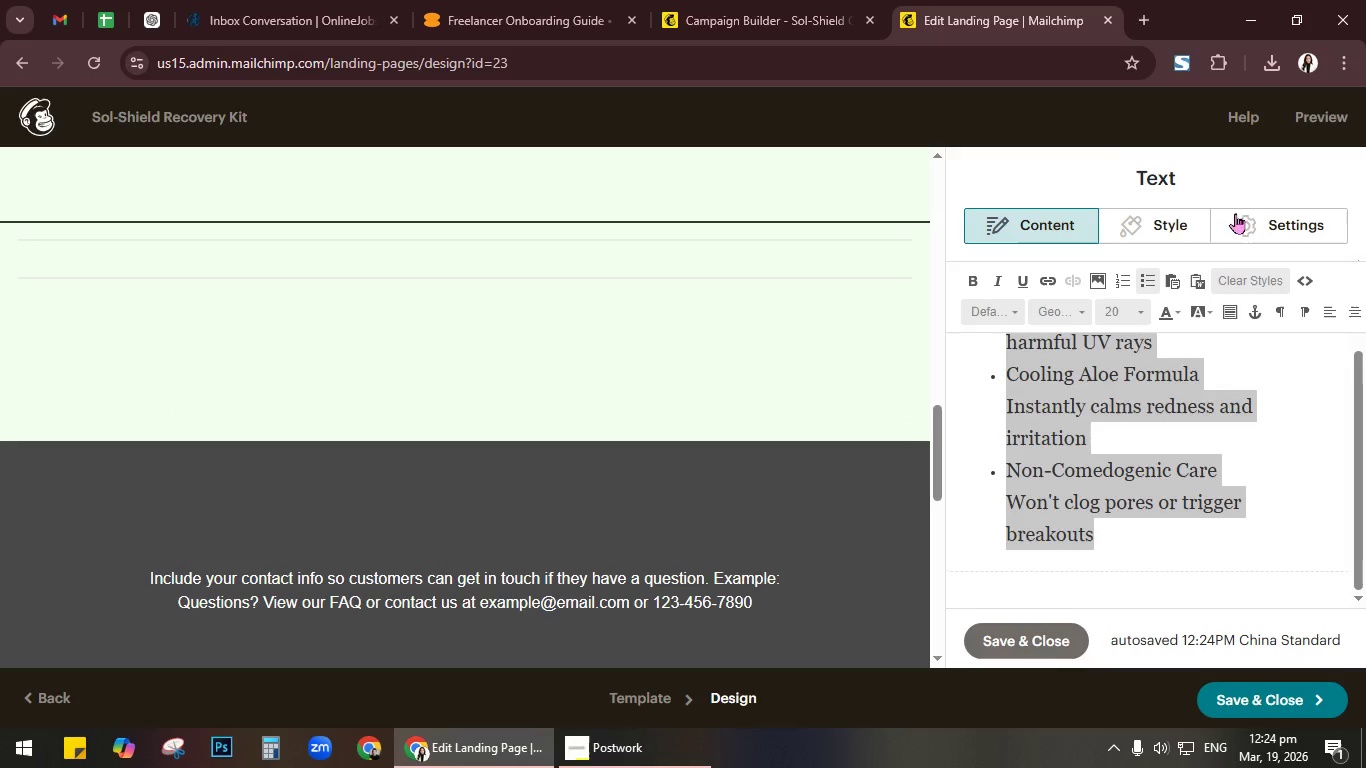 
left_click([1032, 638])
 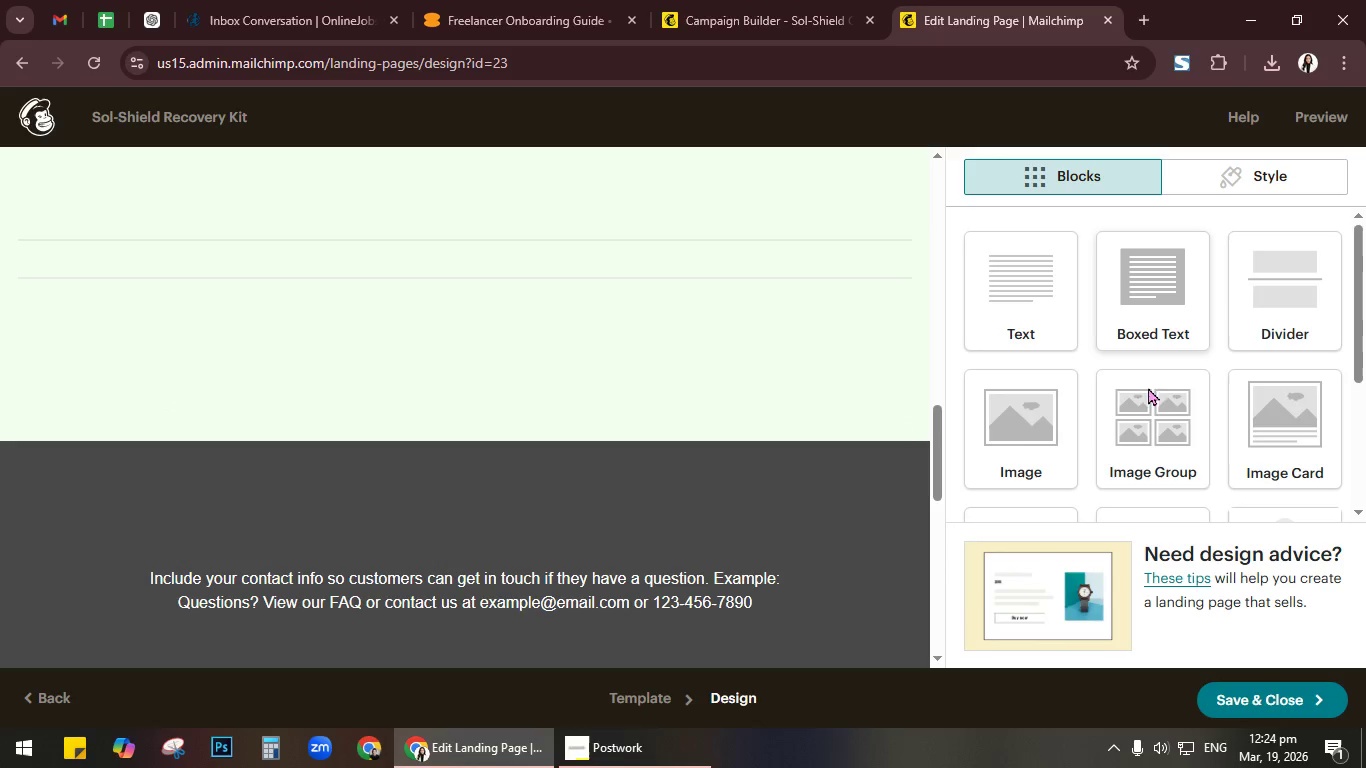 
left_click_drag(start_coordinate=[1008, 452], to_coordinate=[568, 361])
 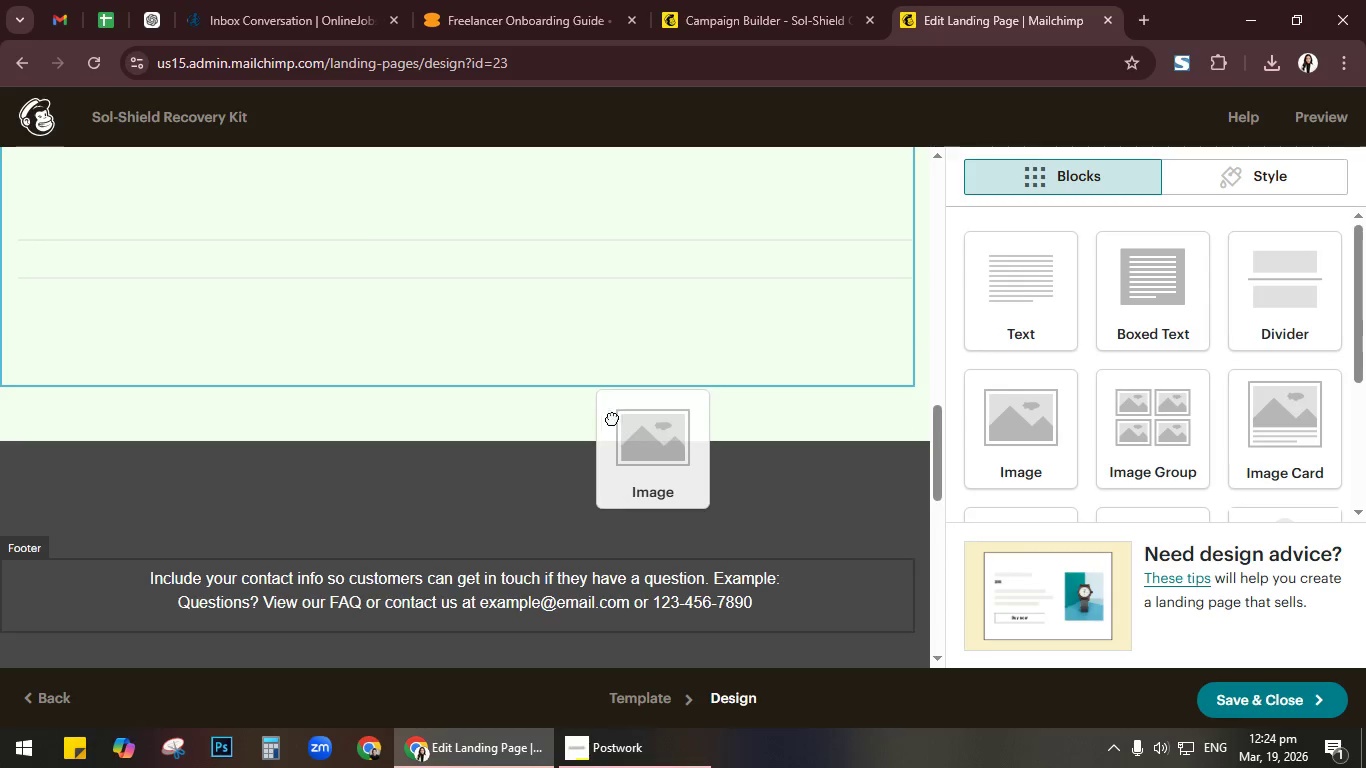 
scroll: coordinate [612, 418], scroll_direction: up, amount: 2.0
 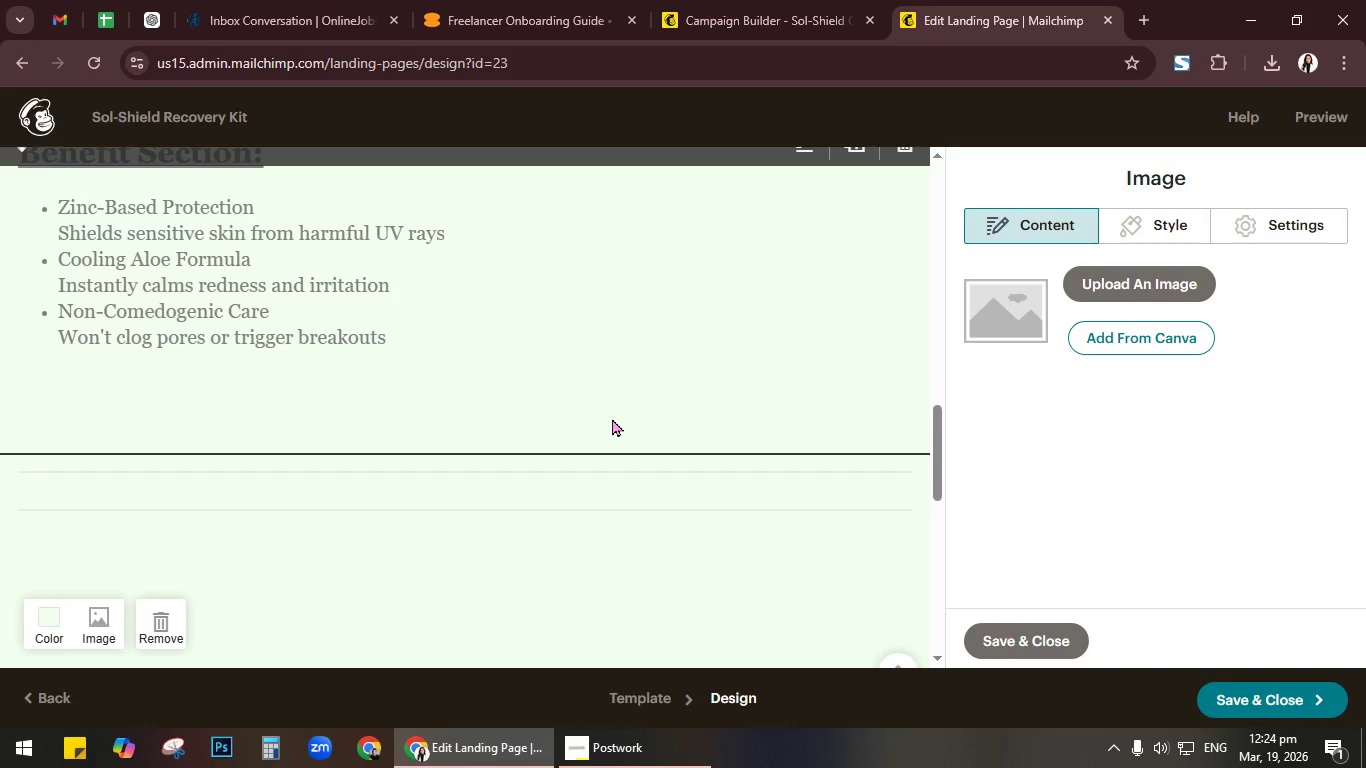 
scroll: coordinate [612, 418], scroll_direction: down, amount: 2.0
 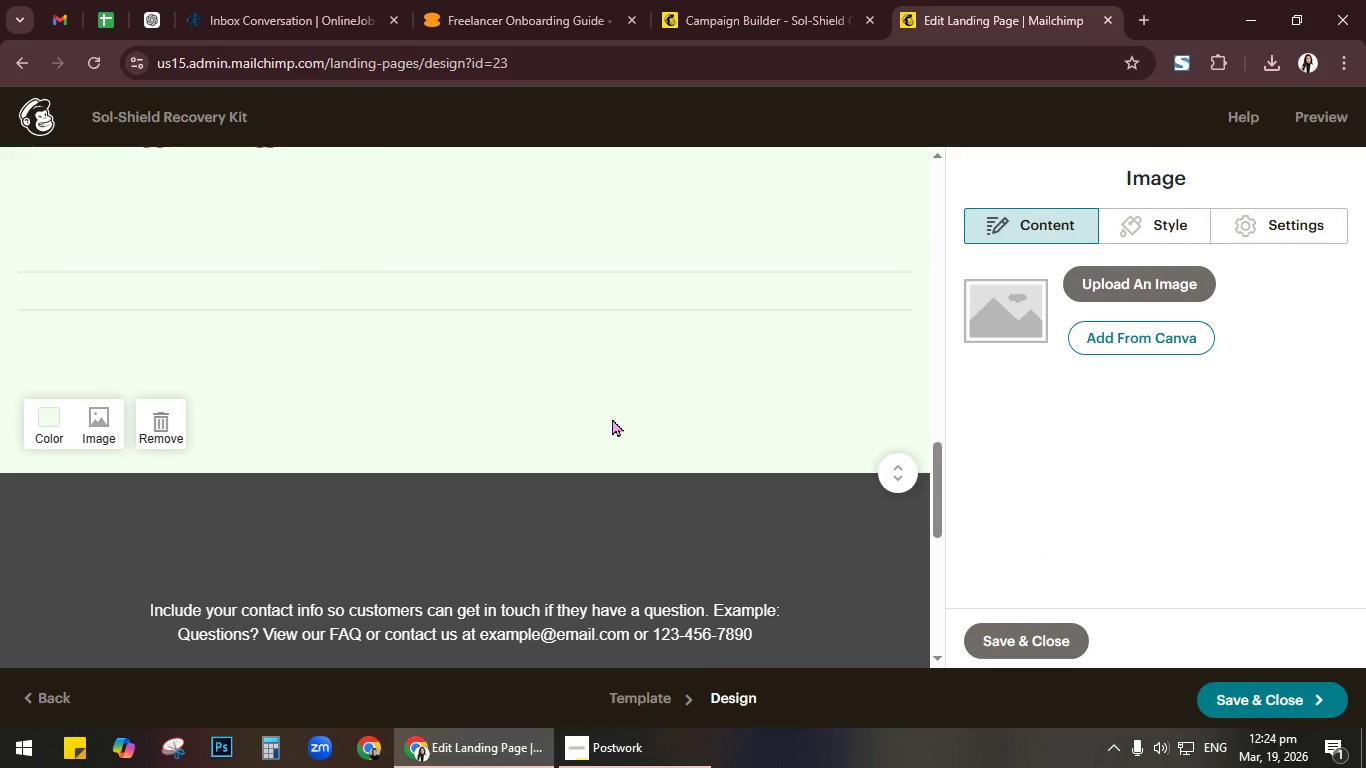 
scroll: coordinate [612, 418], scroll_direction: up, amount: 1.0
 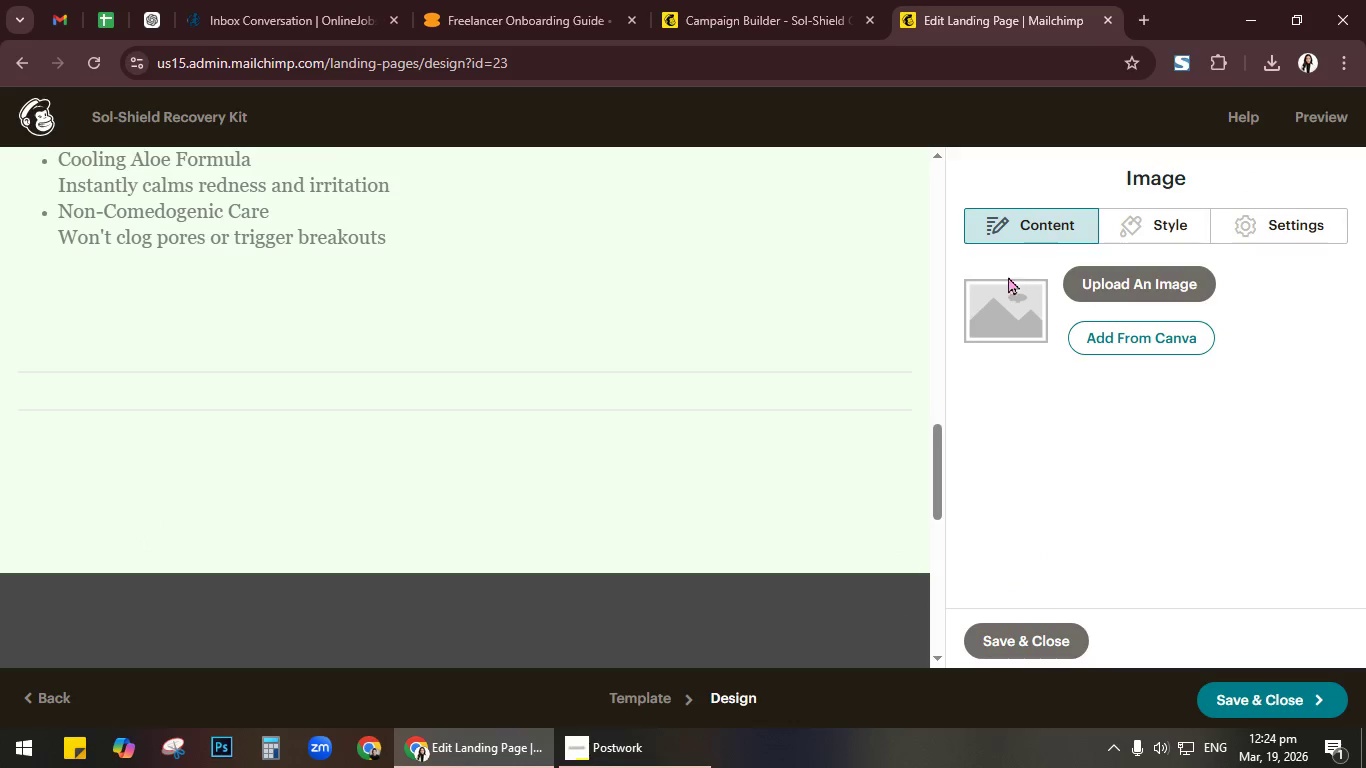 
left_click([1027, 634])
 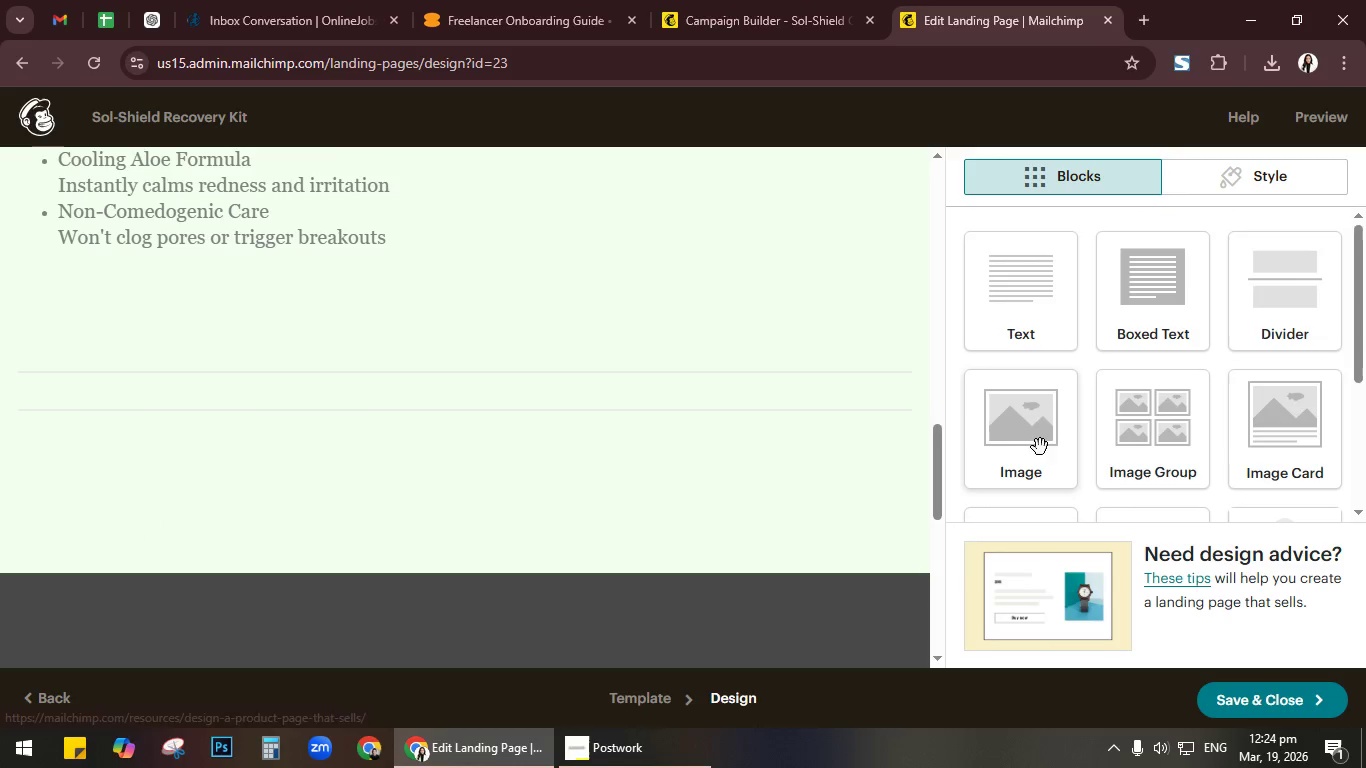 
left_click_drag(start_coordinate=[1030, 435], to_coordinate=[697, 374])
 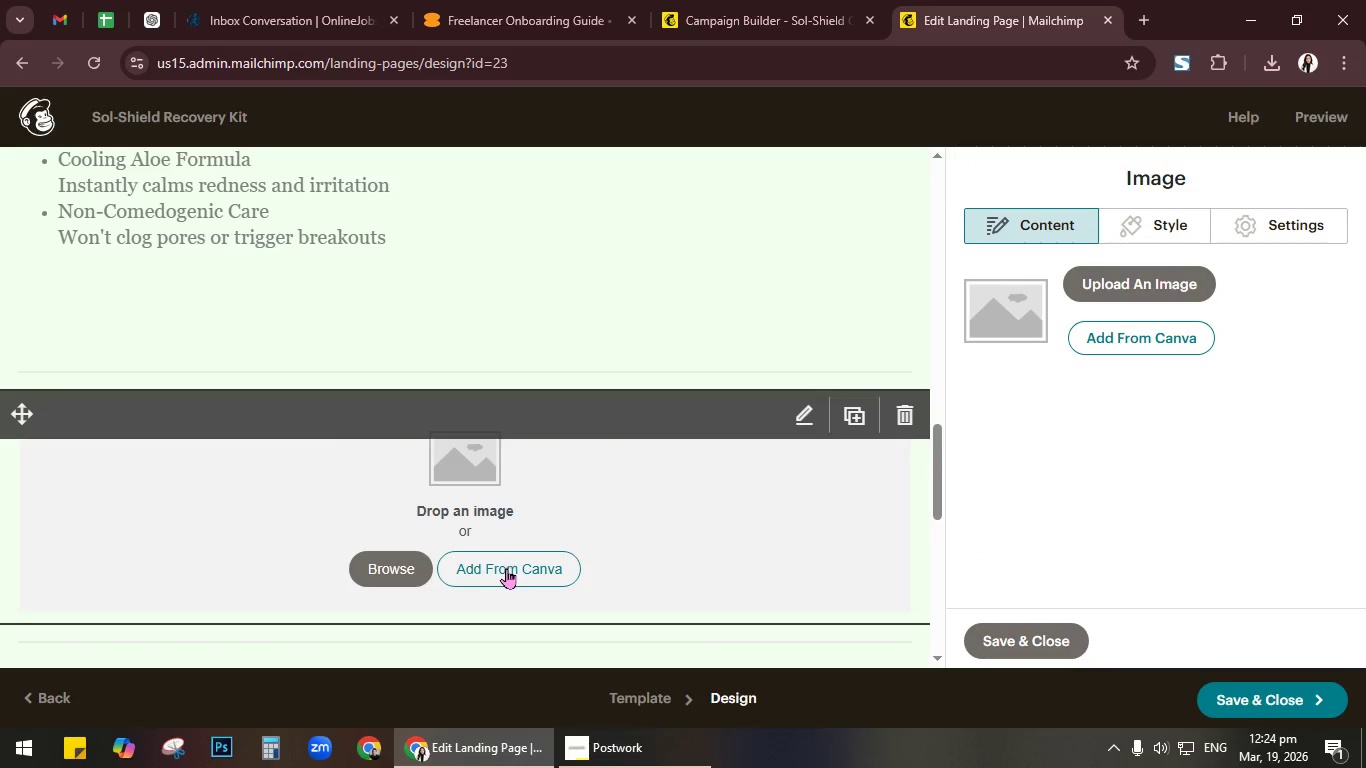 
left_click([407, 559])
 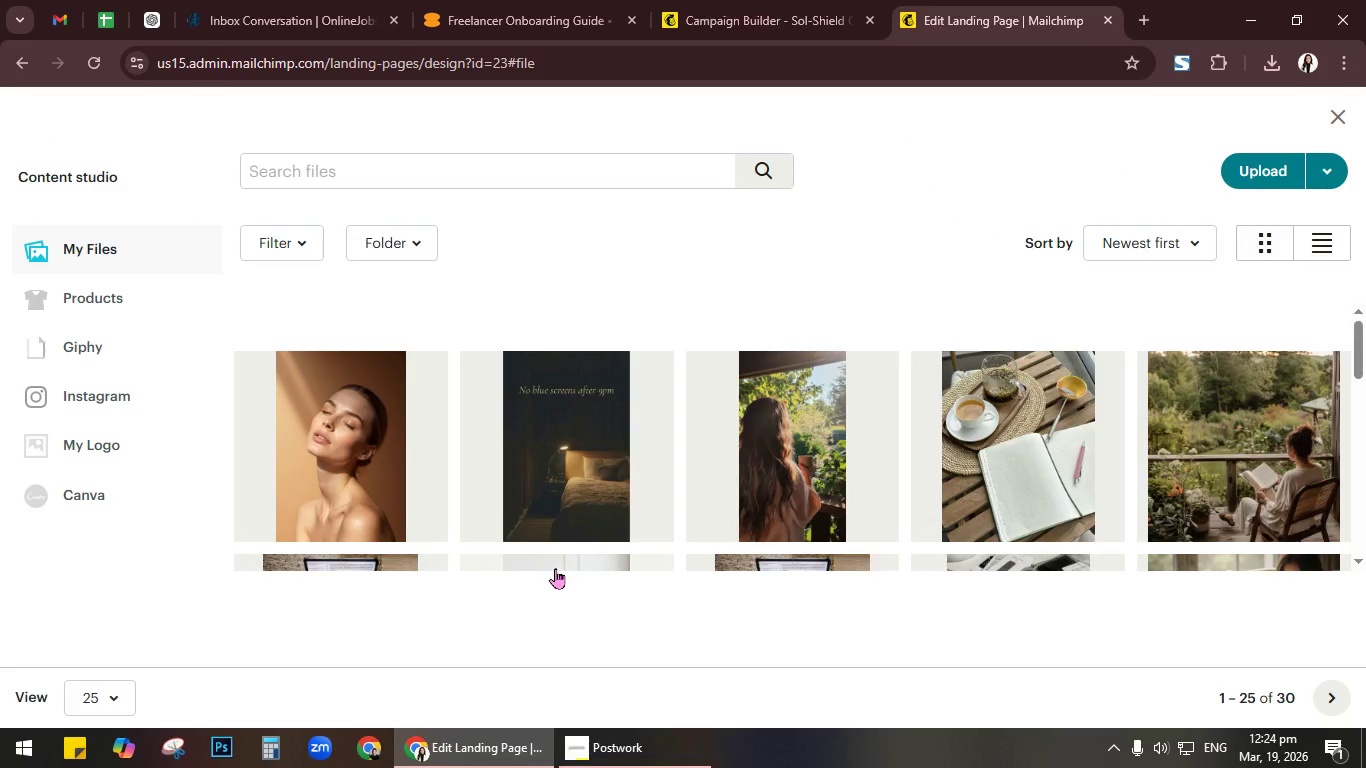 
wait(8.31)
 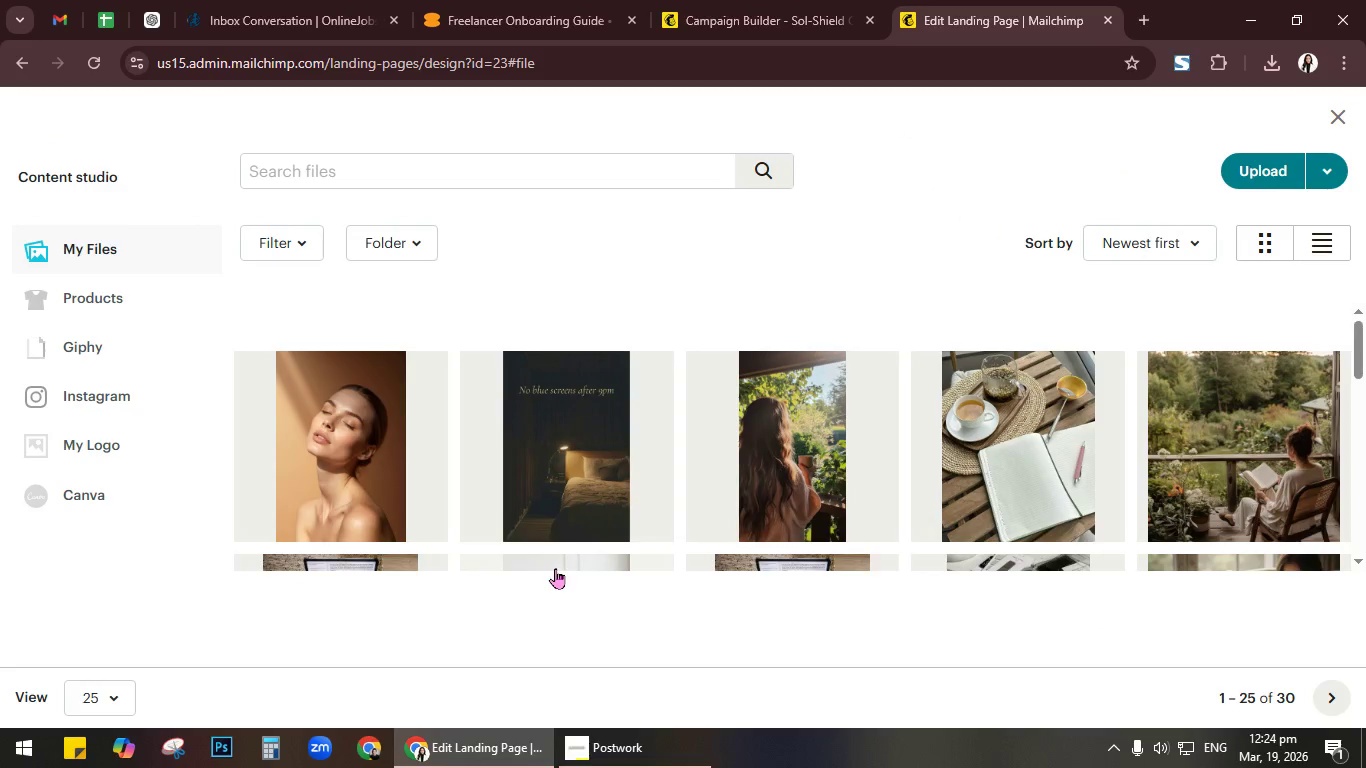 
scroll: coordinate [850, 367], scroll_direction: down, amount: 5.0
 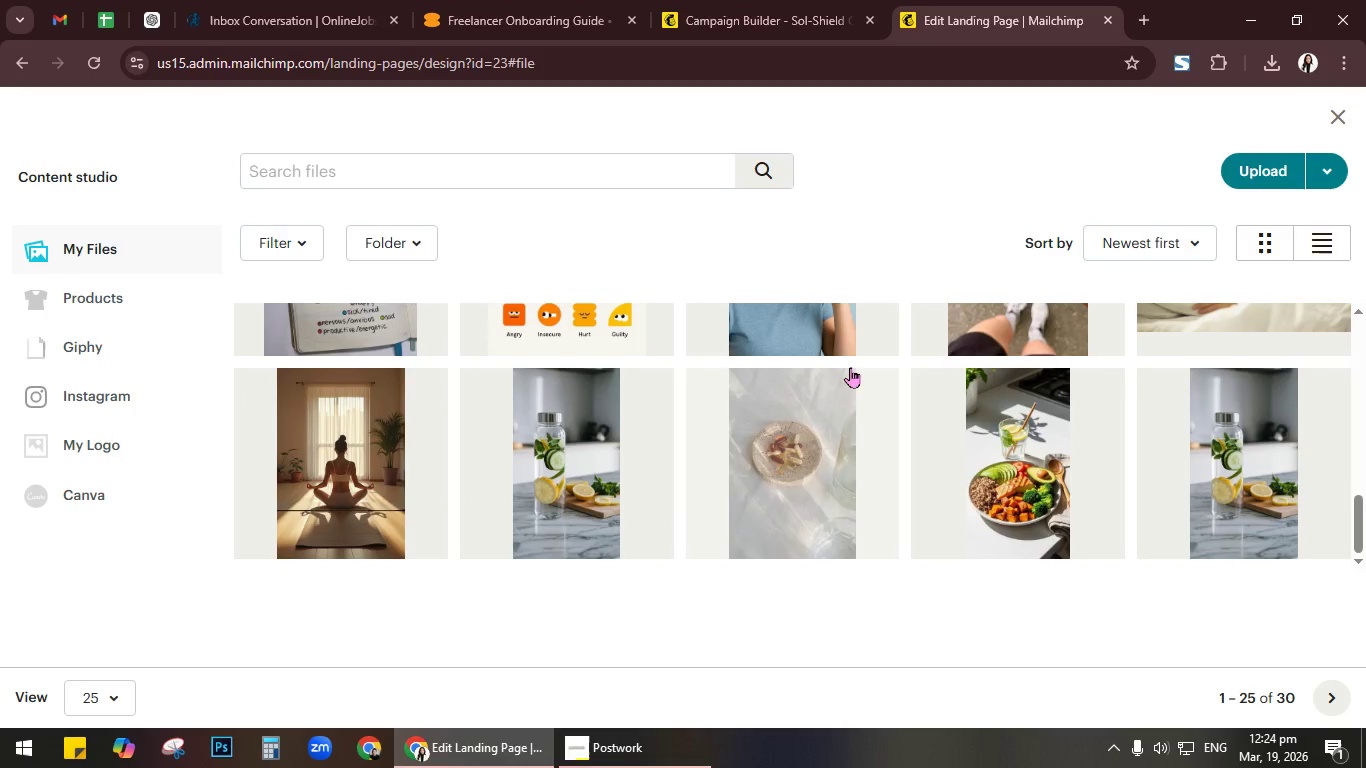 
left_click([1146, 4])
 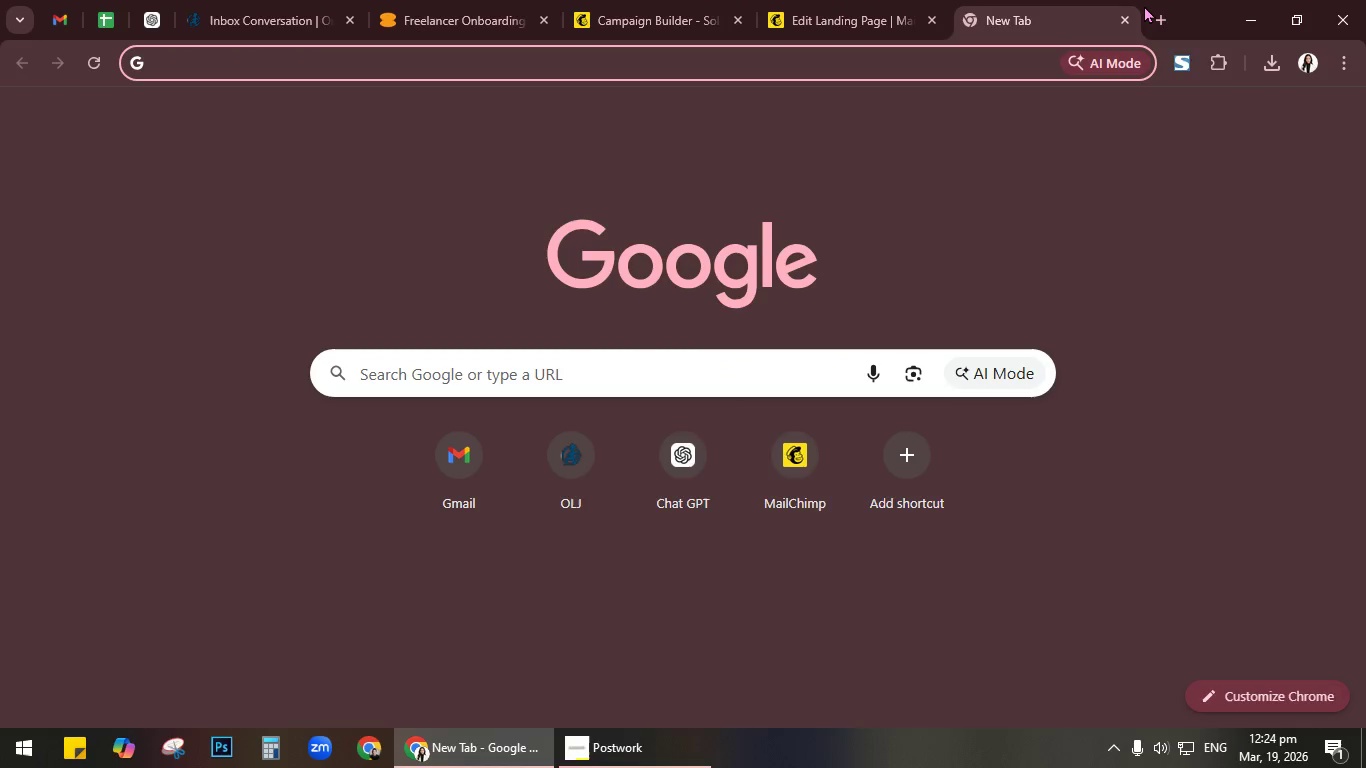 
type(pi)
key(Backspace)
key(Backspace)
key(Backspace)
key(Backspace)
 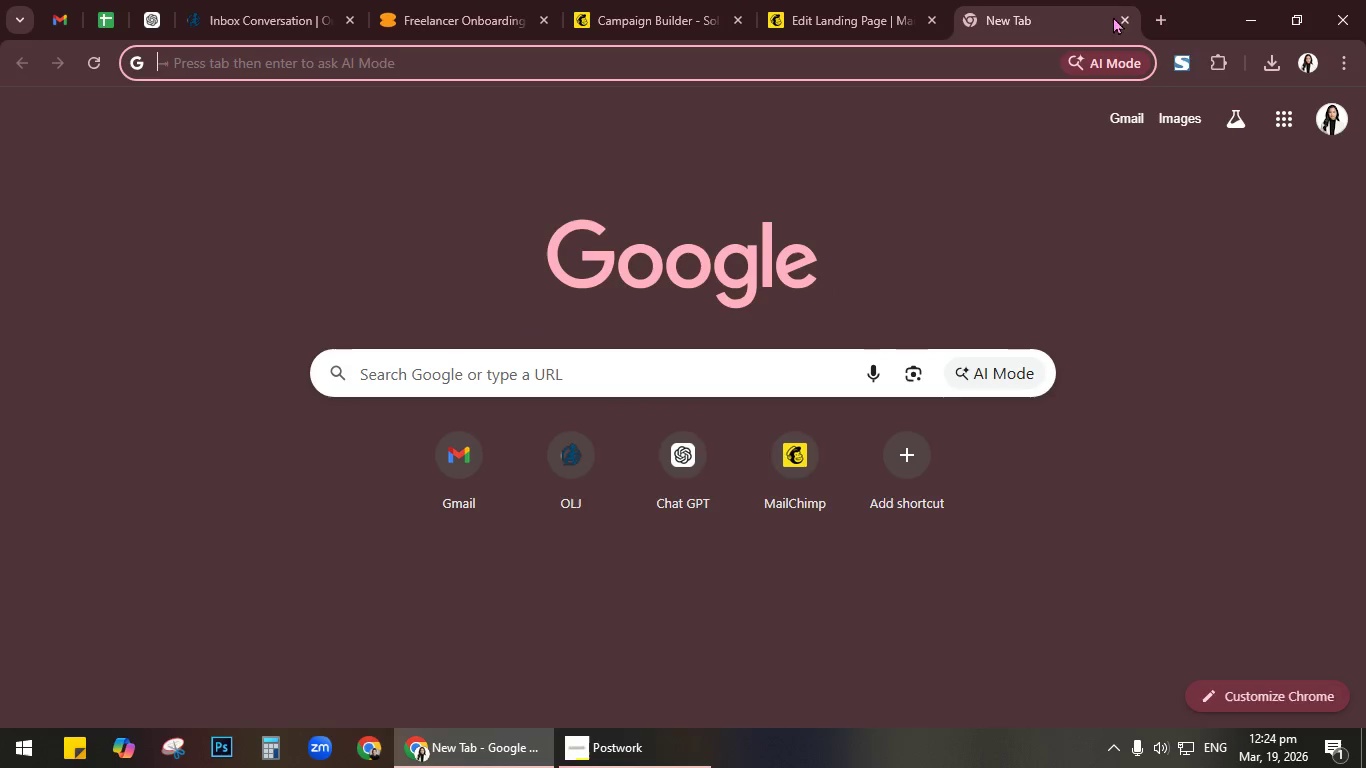 
left_click([1121, 18])
 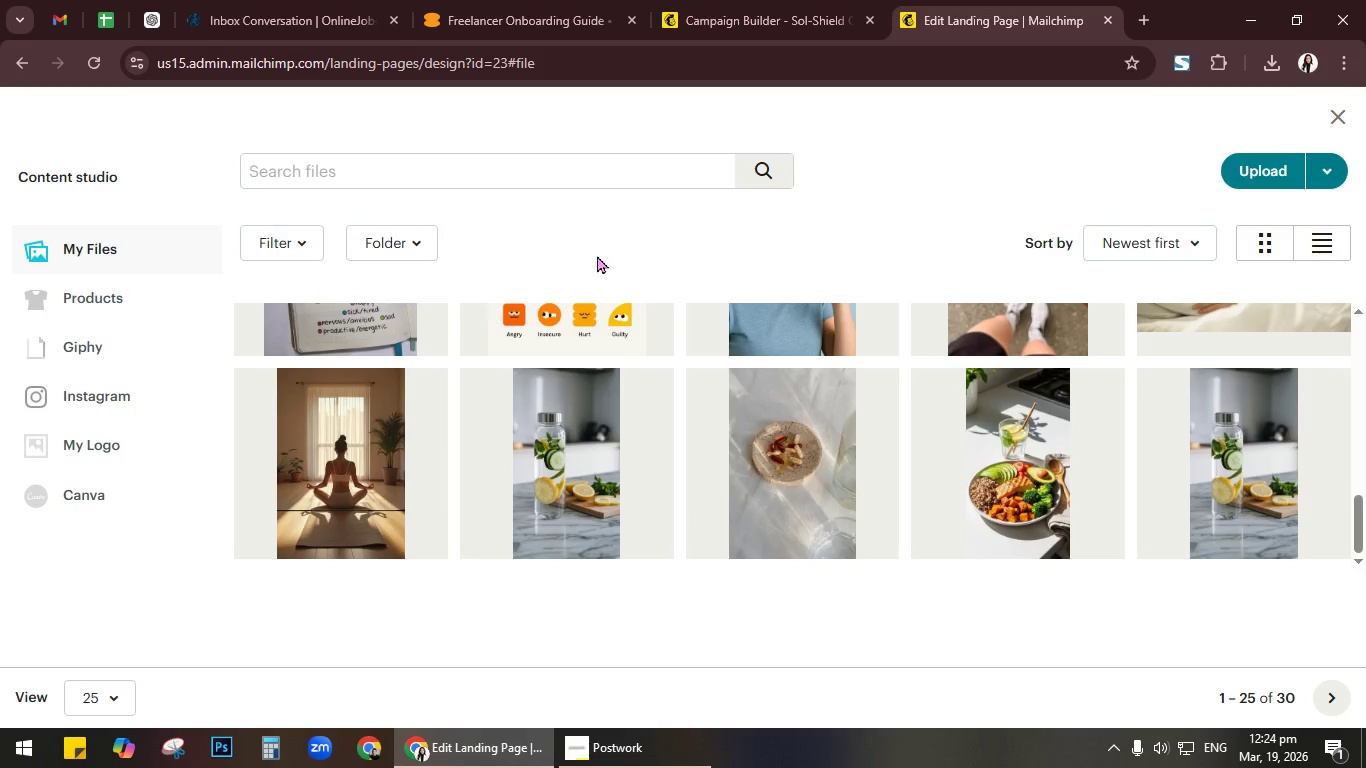 
mouse_move([184, 337])
 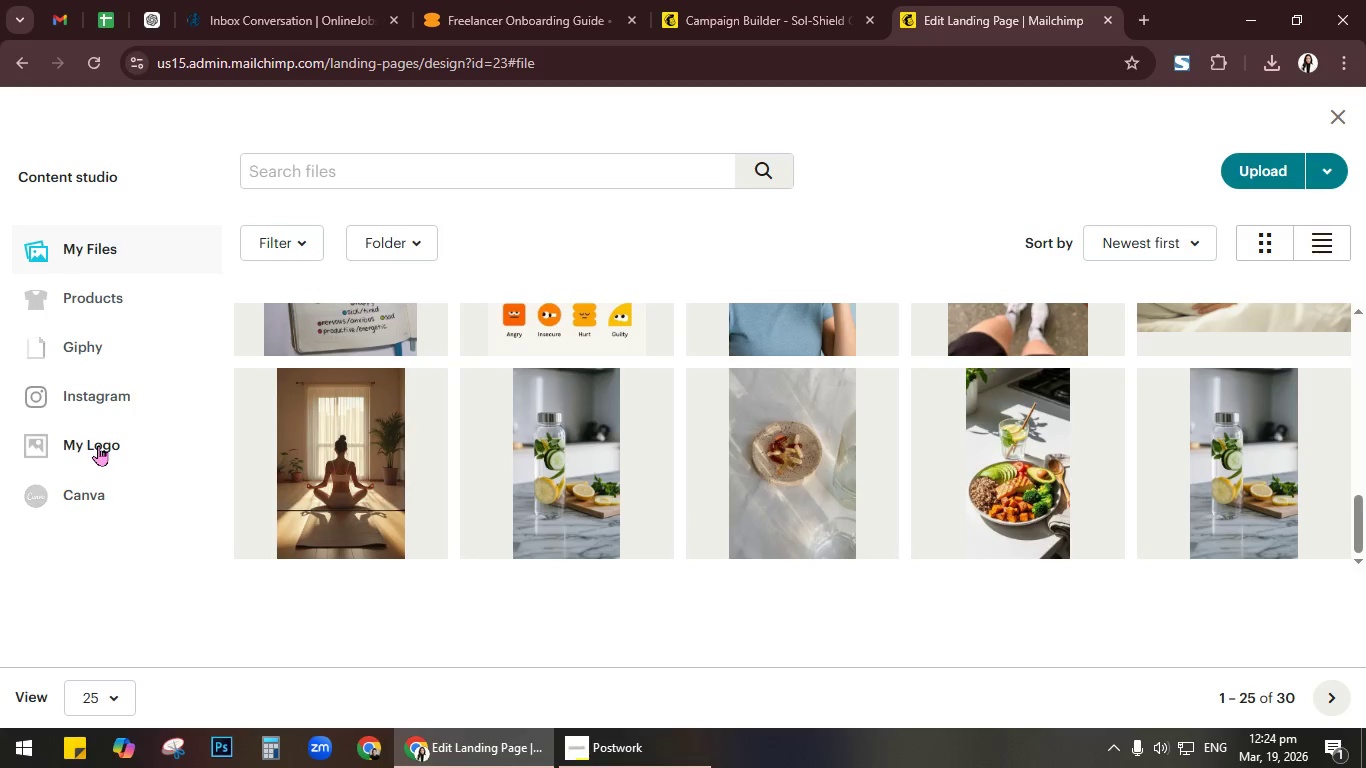 
left_click([109, 353])
 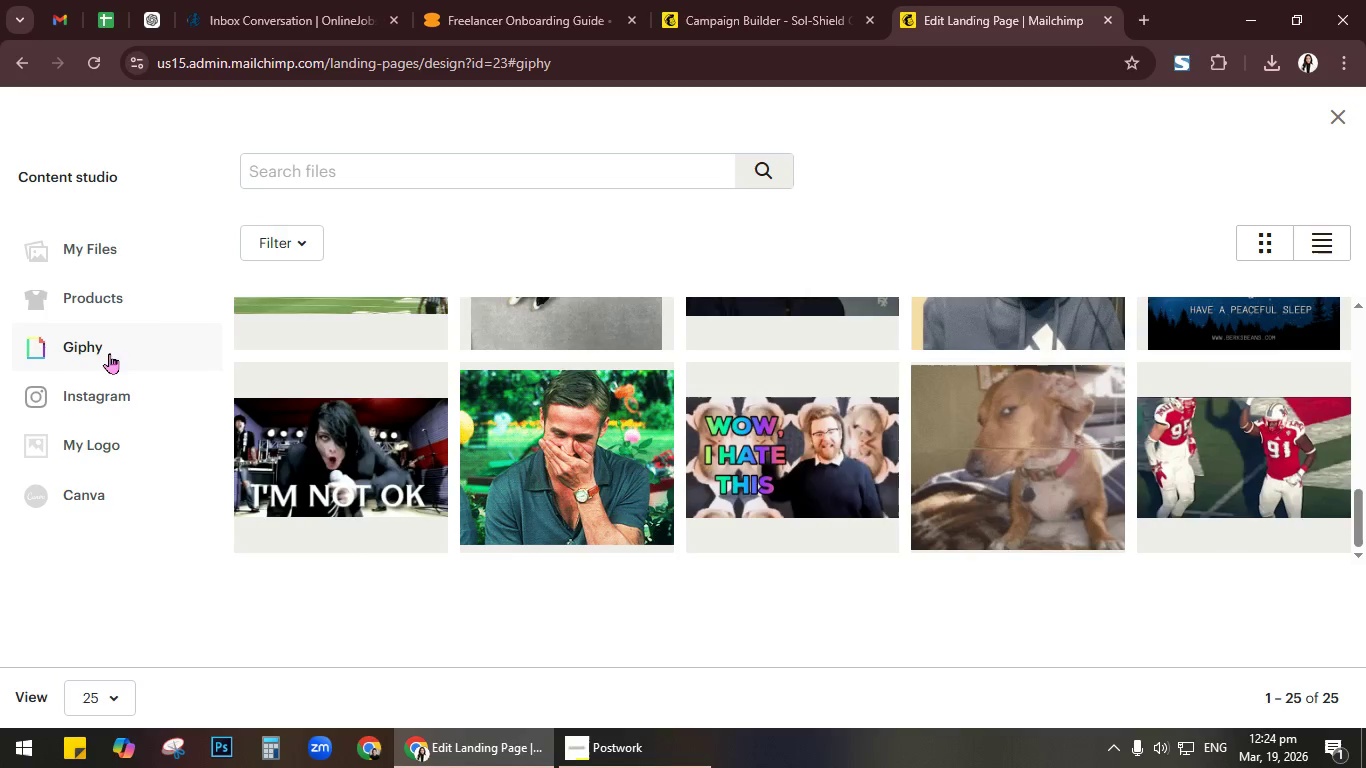 
left_click([337, 183])
 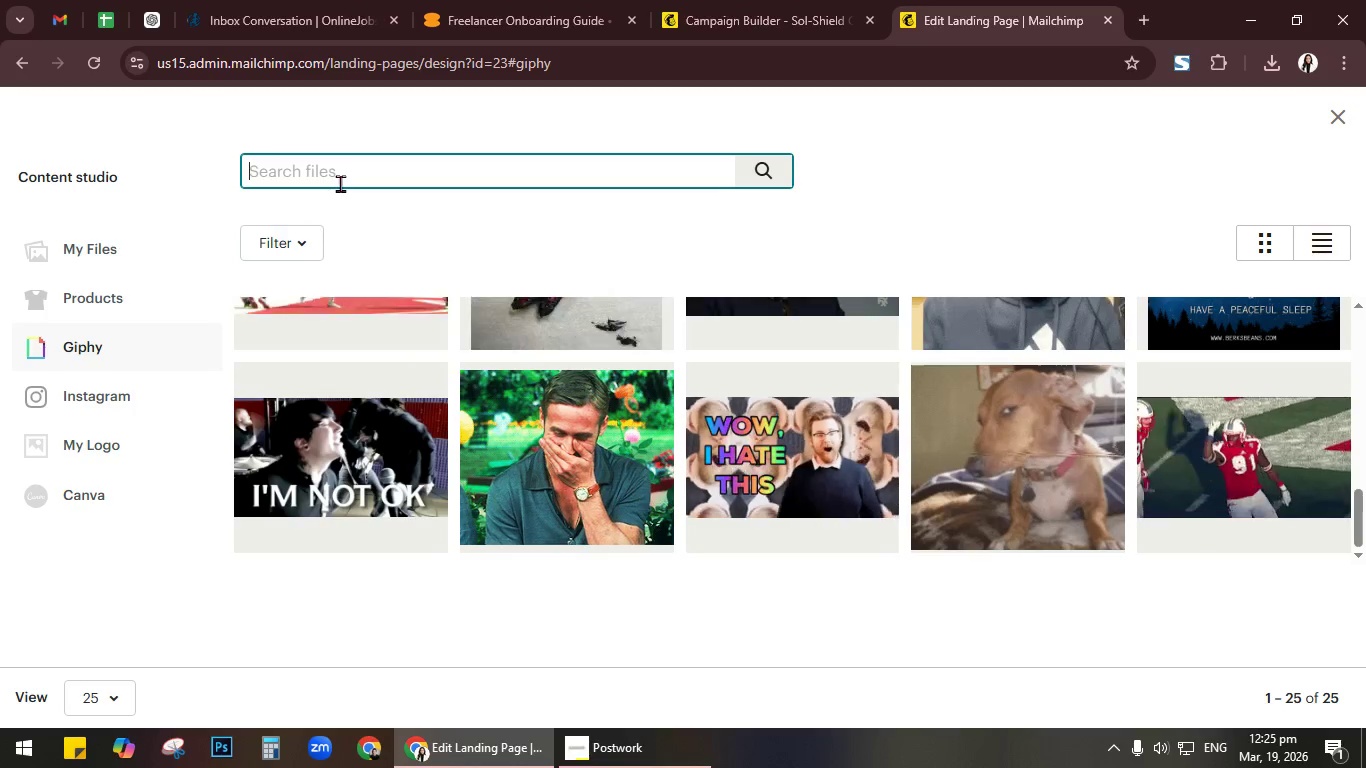 
type(skin care)
 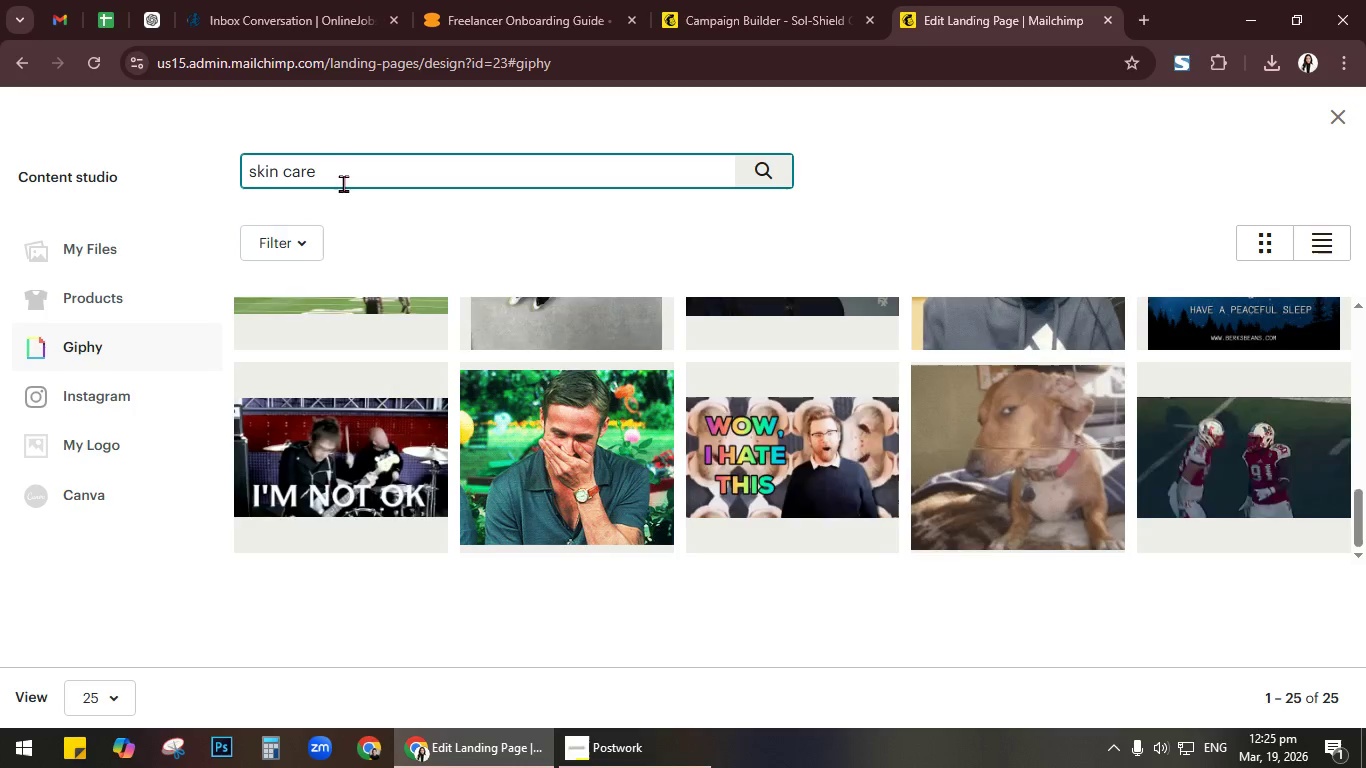 
key(Backspace)
key(Backspace)
key(Backspace)
key(Backspace)
key(Backspace)
type(care kit)
key(NumpadEnter)
 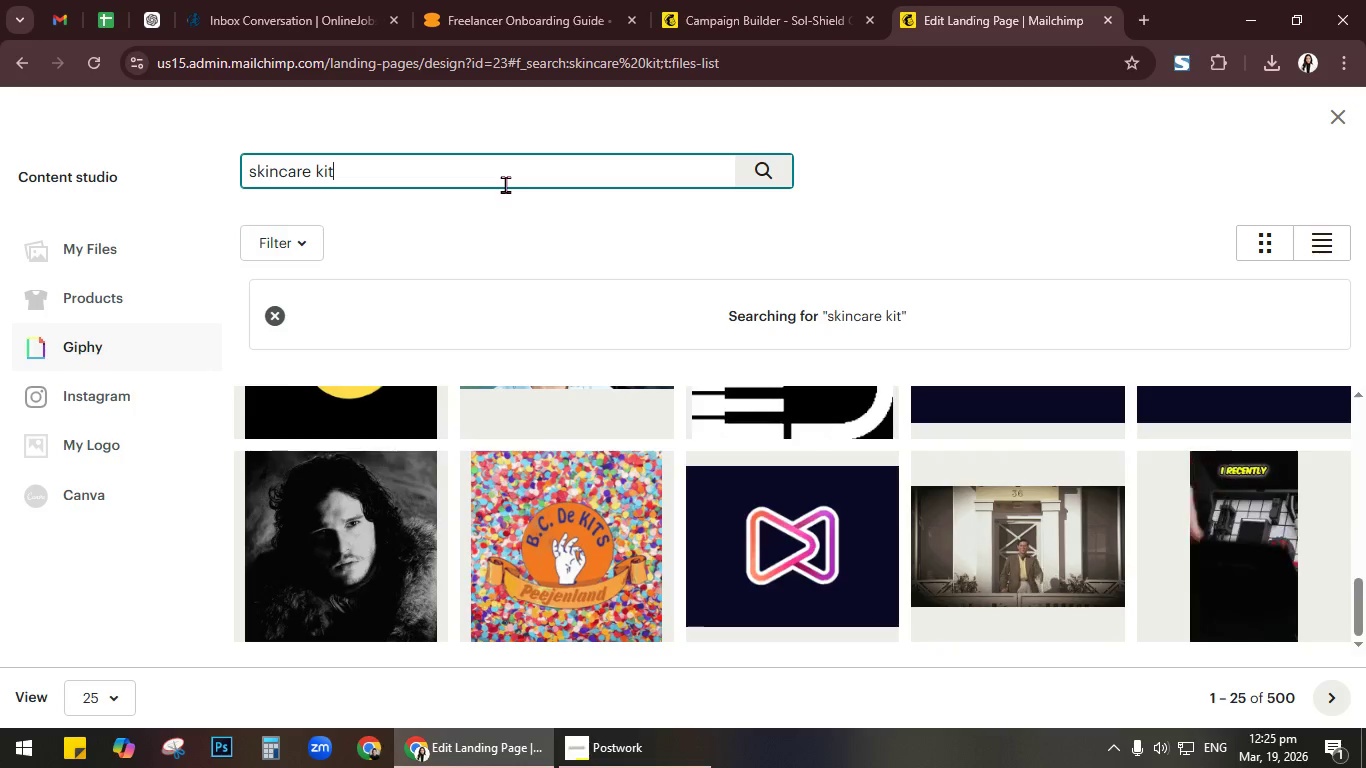 
scroll: coordinate [663, 467], scroll_direction: up, amount: 8.0
 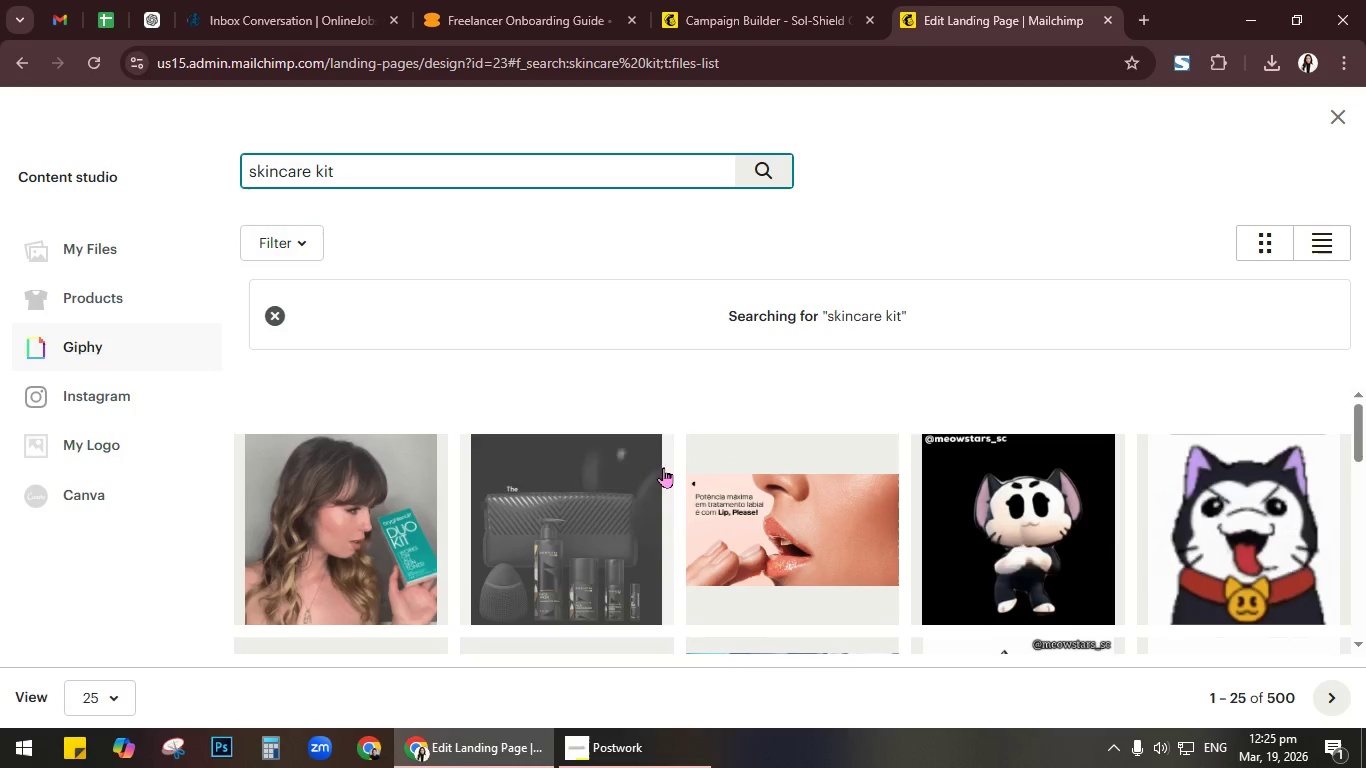 
scroll: coordinate [663, 467], scroll_direction: down, amount: 6.0
 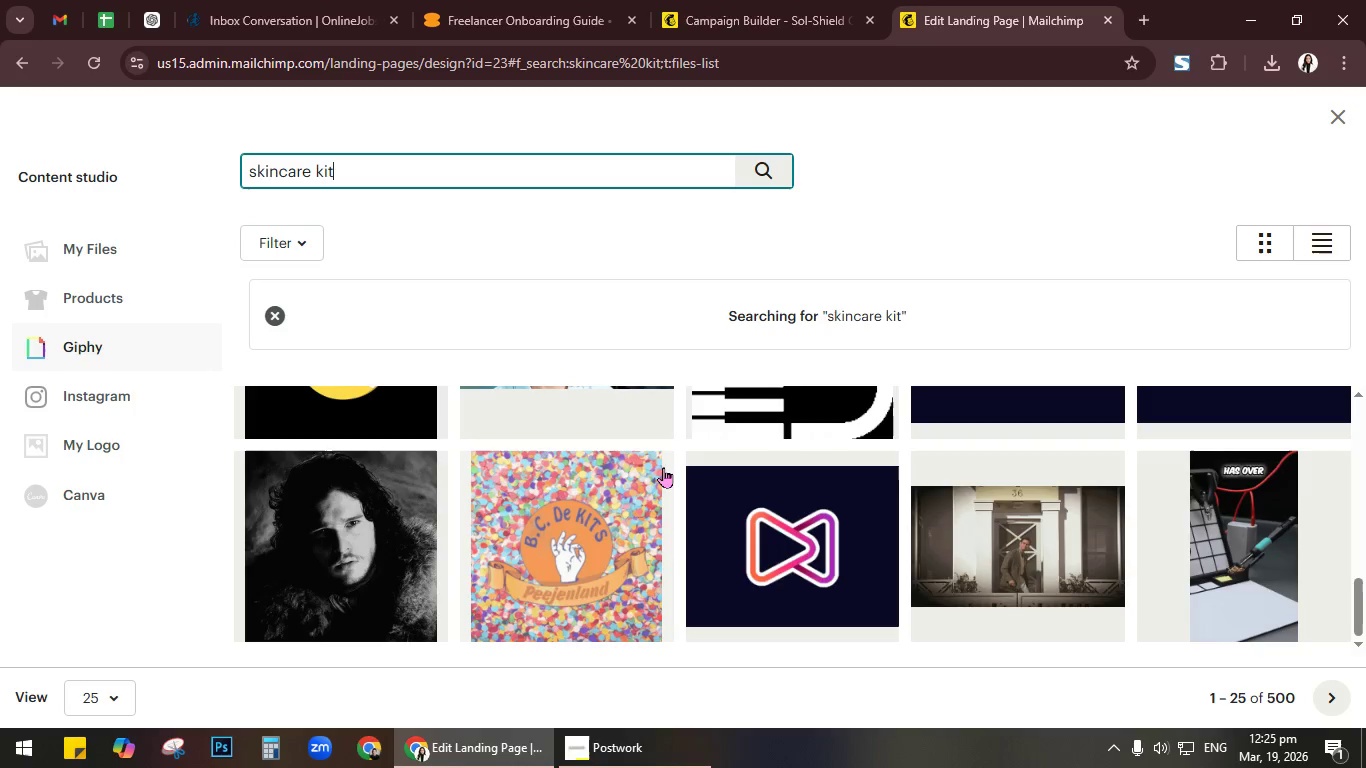 
scroll: coordinate [660, 461], scroll_direction: up, amount: 16.0
 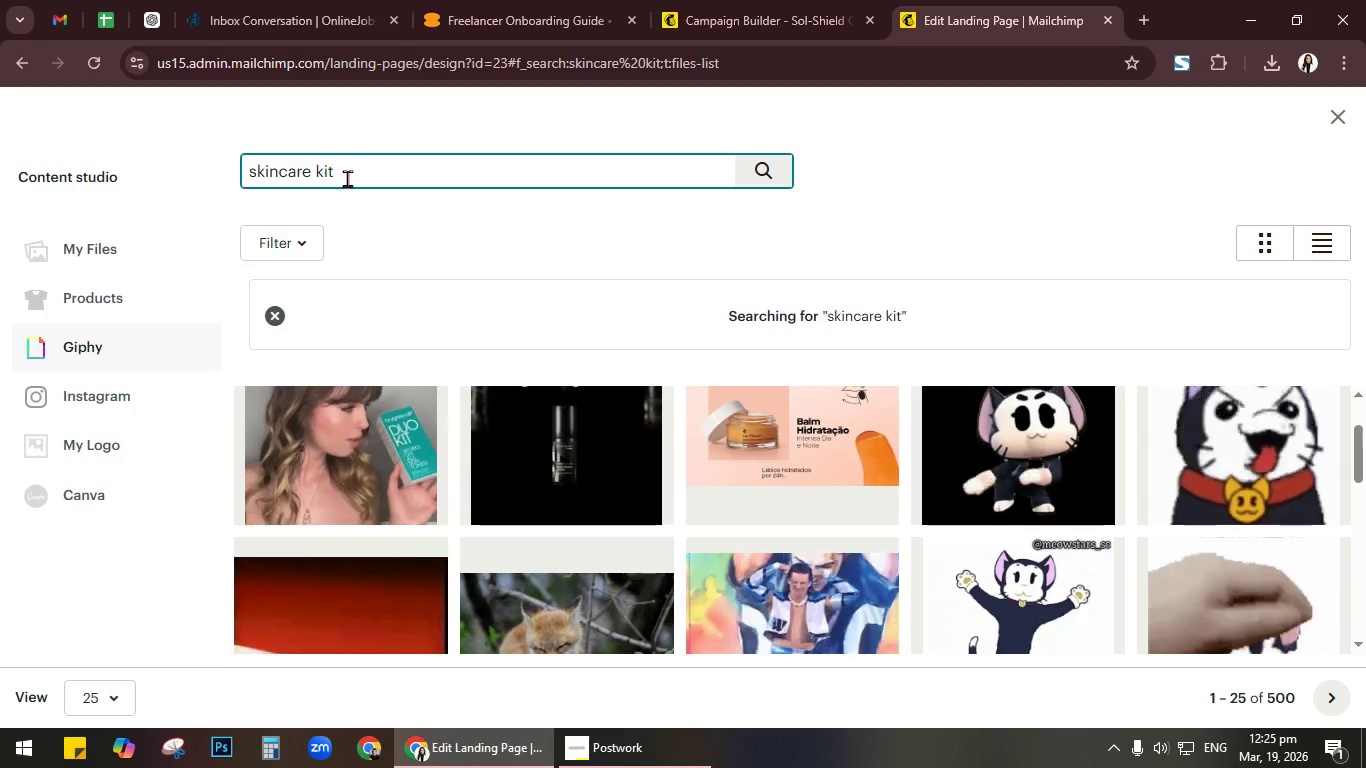 
left_click([347, 177])
 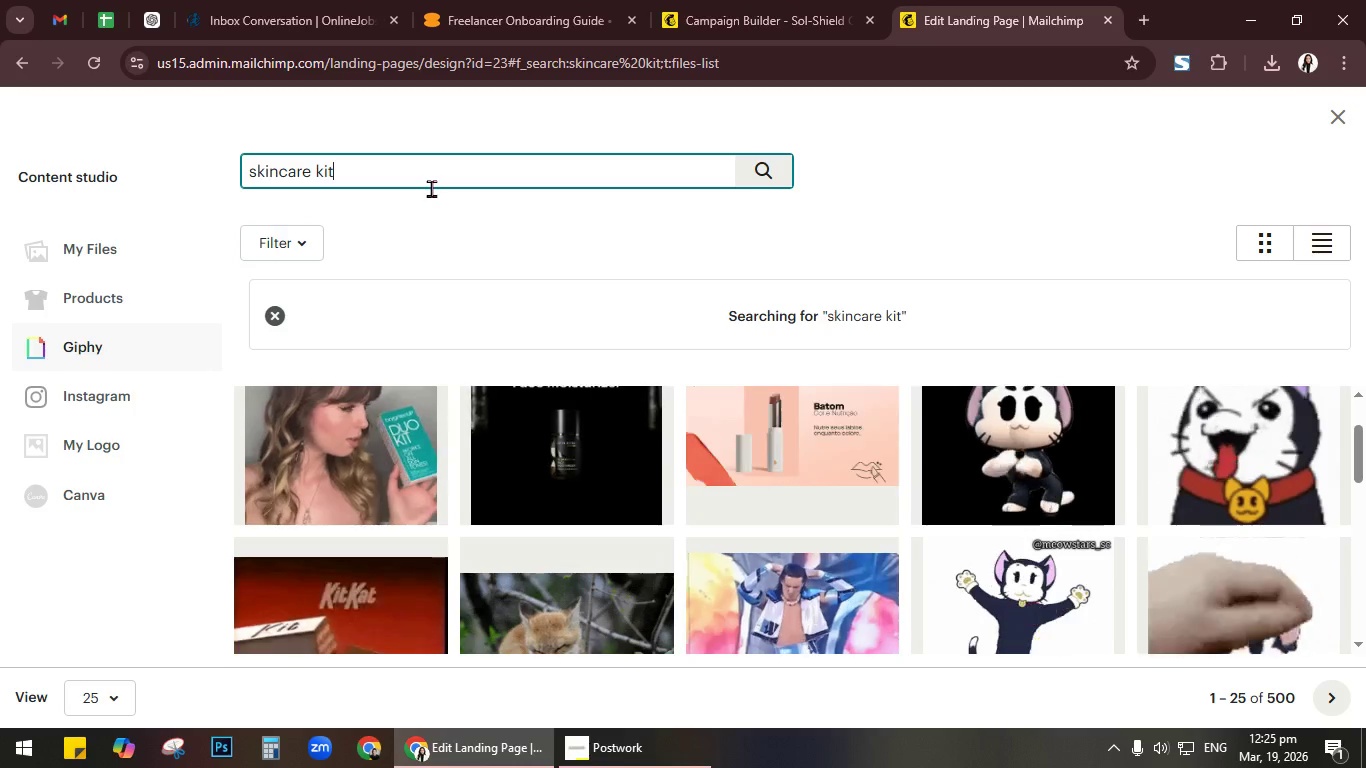 
key(Backspace)
 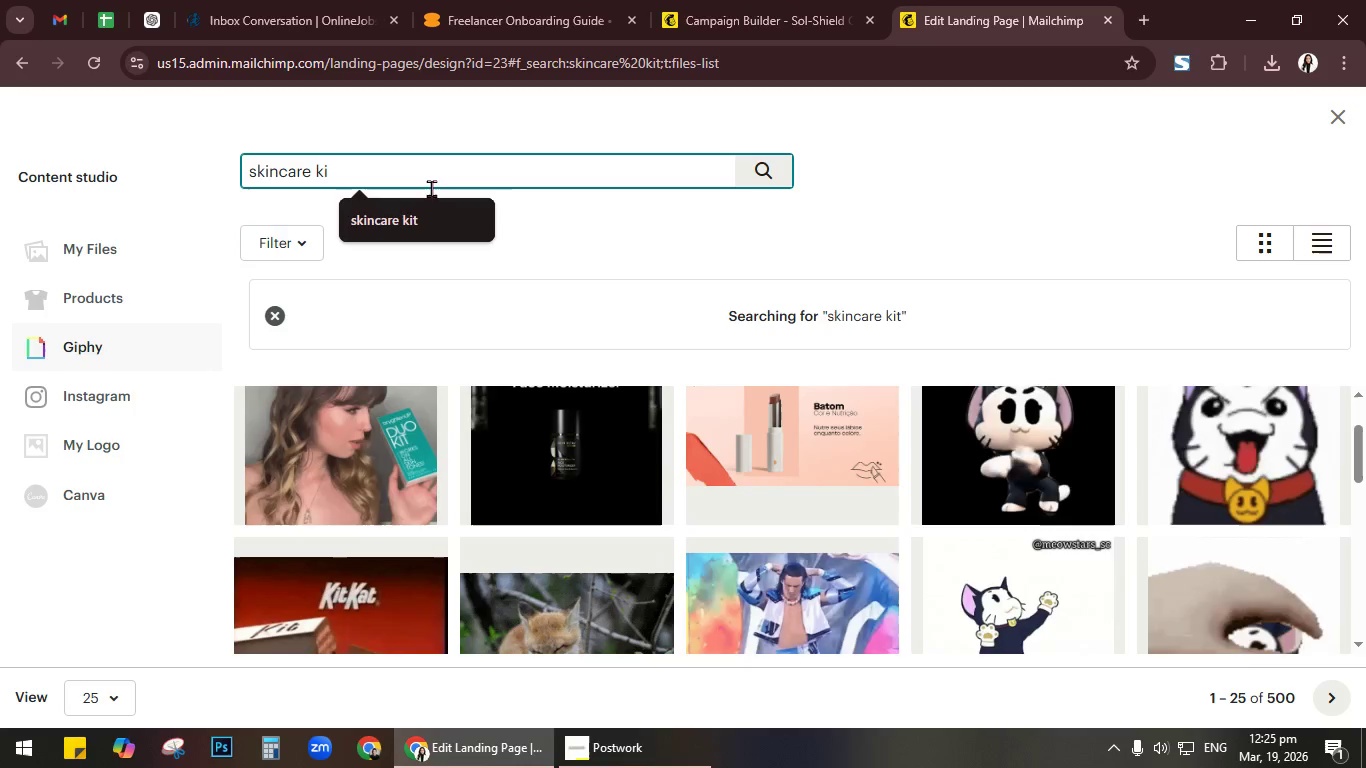 
key(Backspace)
 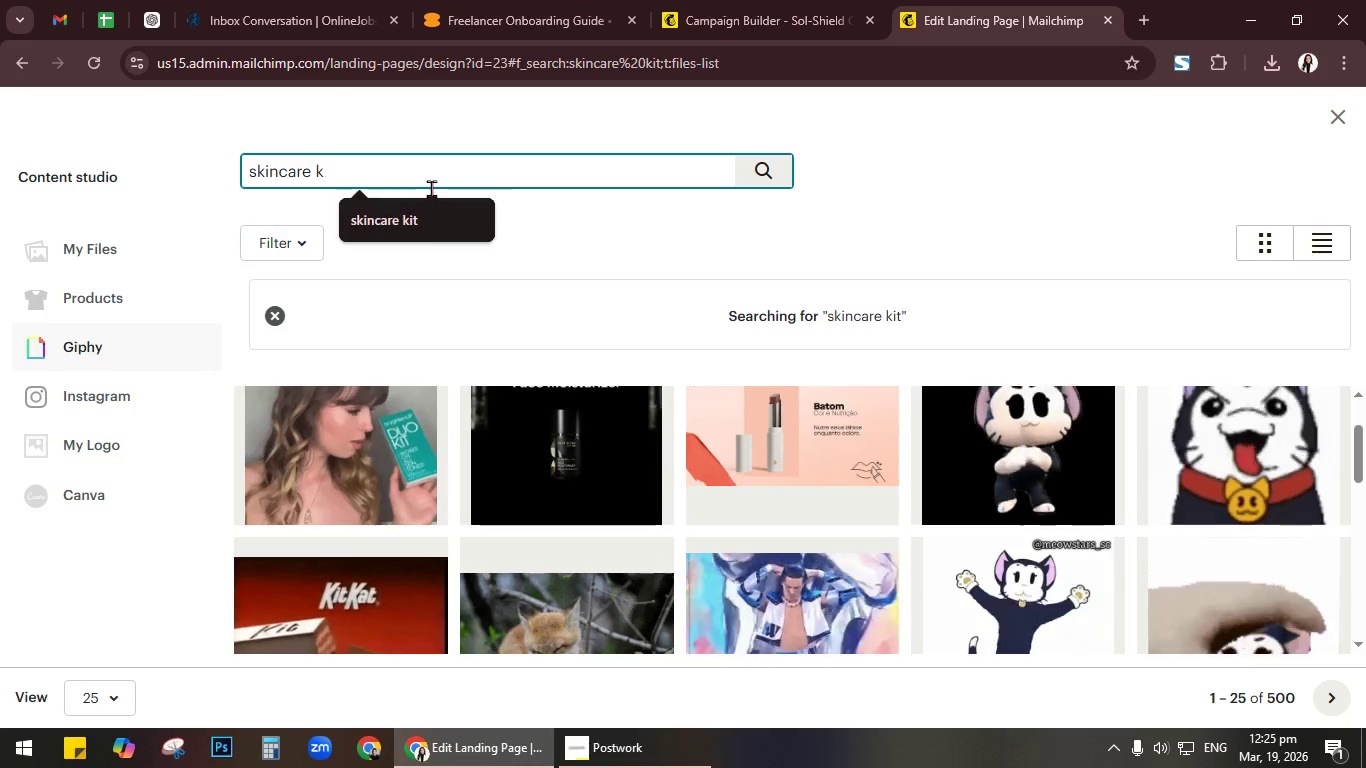 
key(Backspace)
 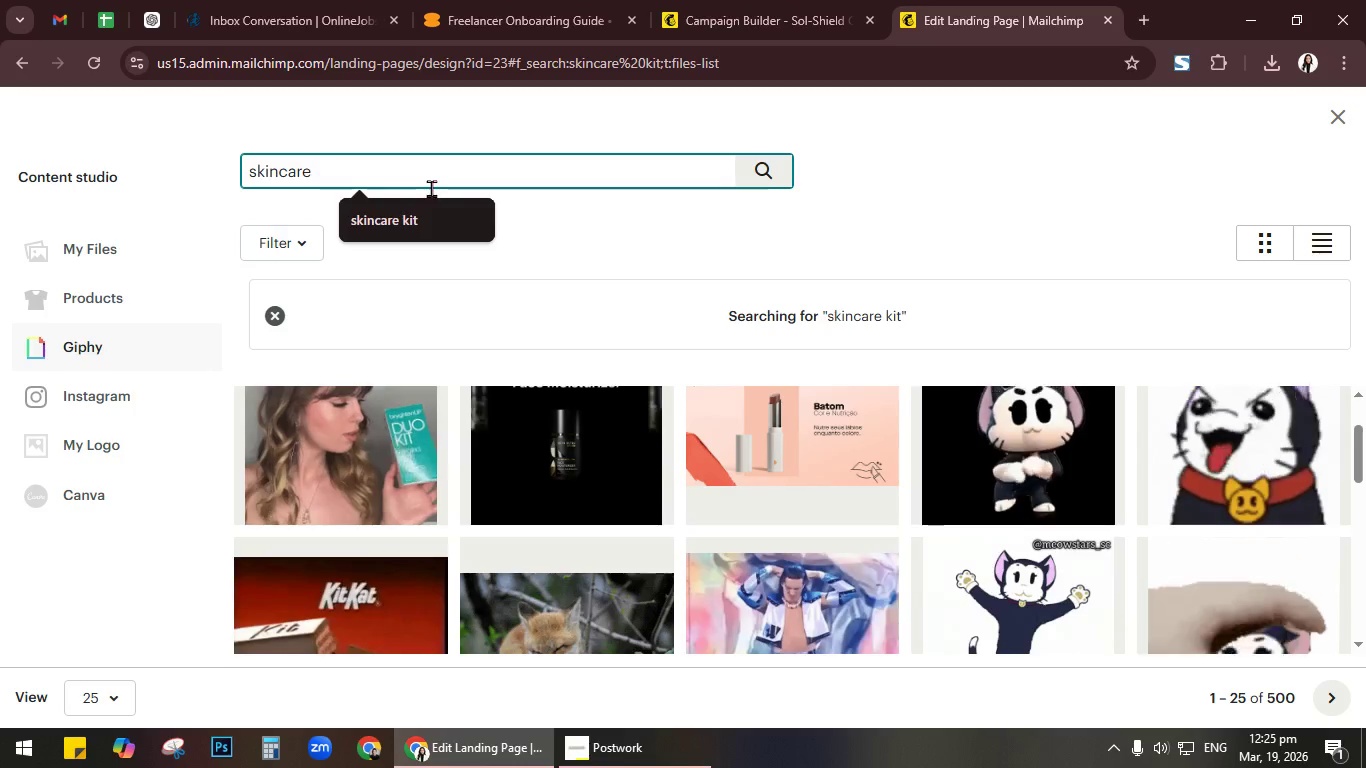 
key(Backspace)
 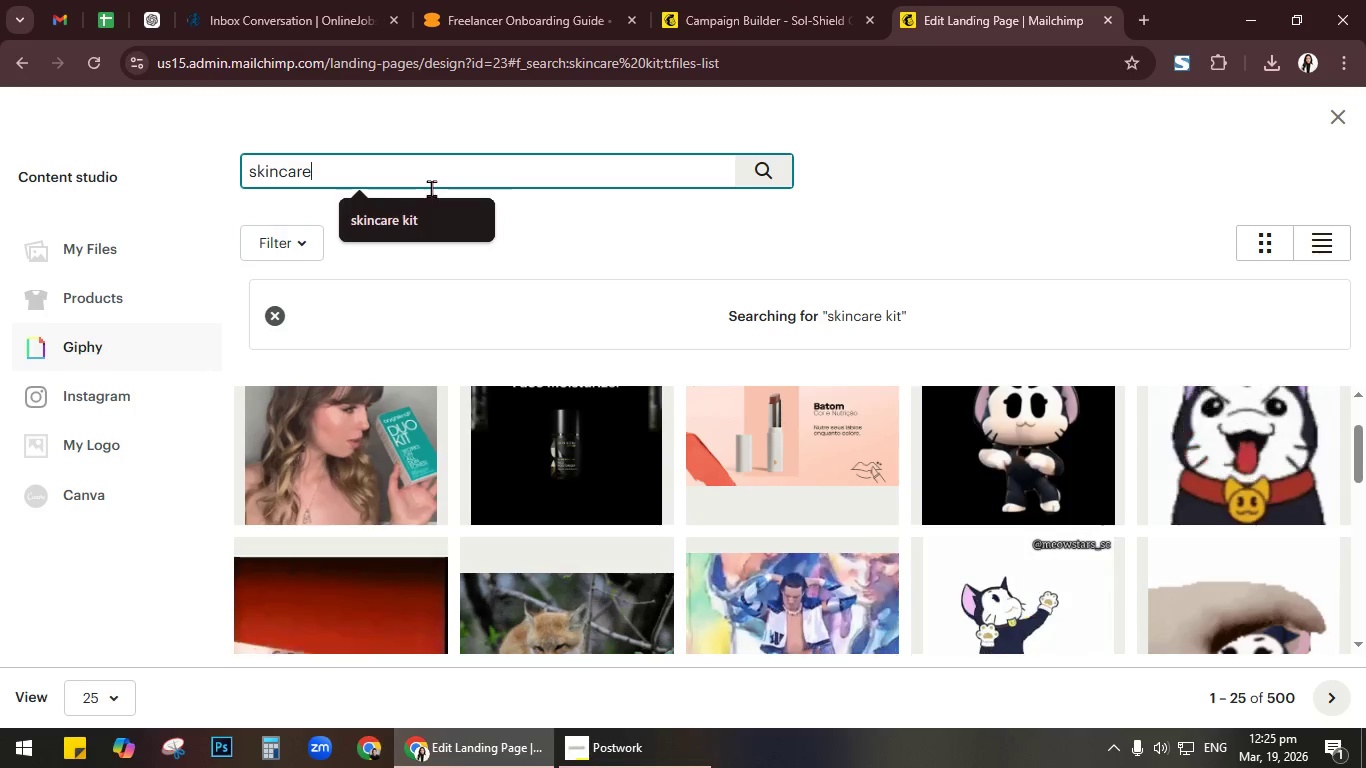 
key(Enter)
 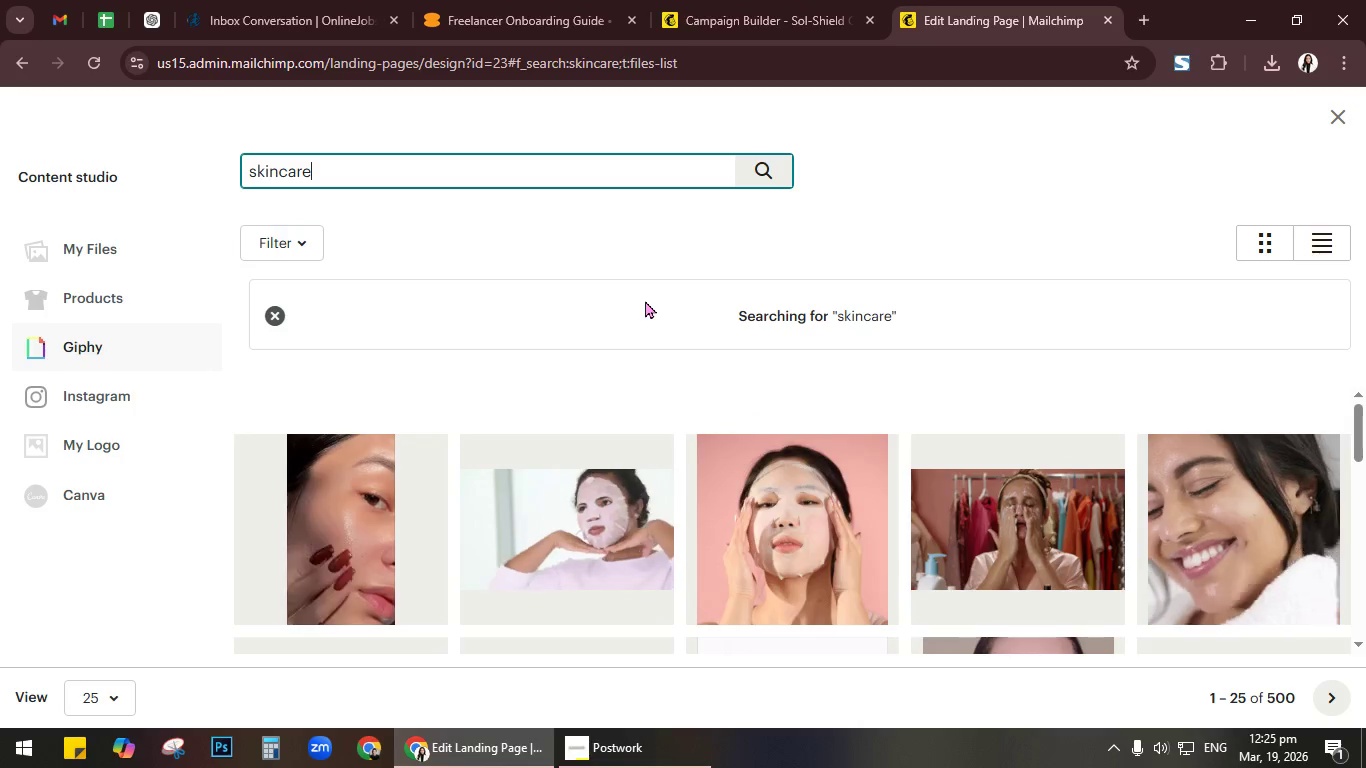 
wait(5.53)
 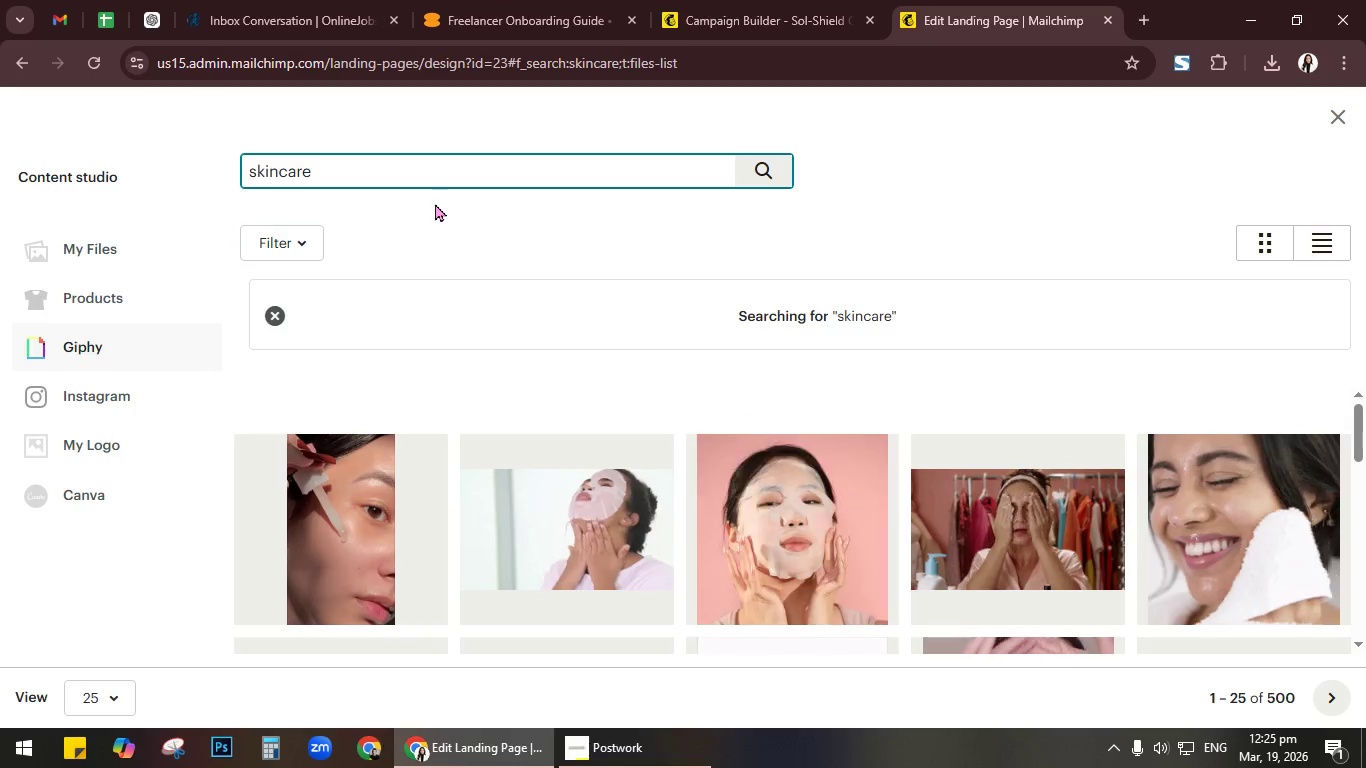 
scroll: coordinate [808, 543], scroll_direction: down, amount: 6.0
 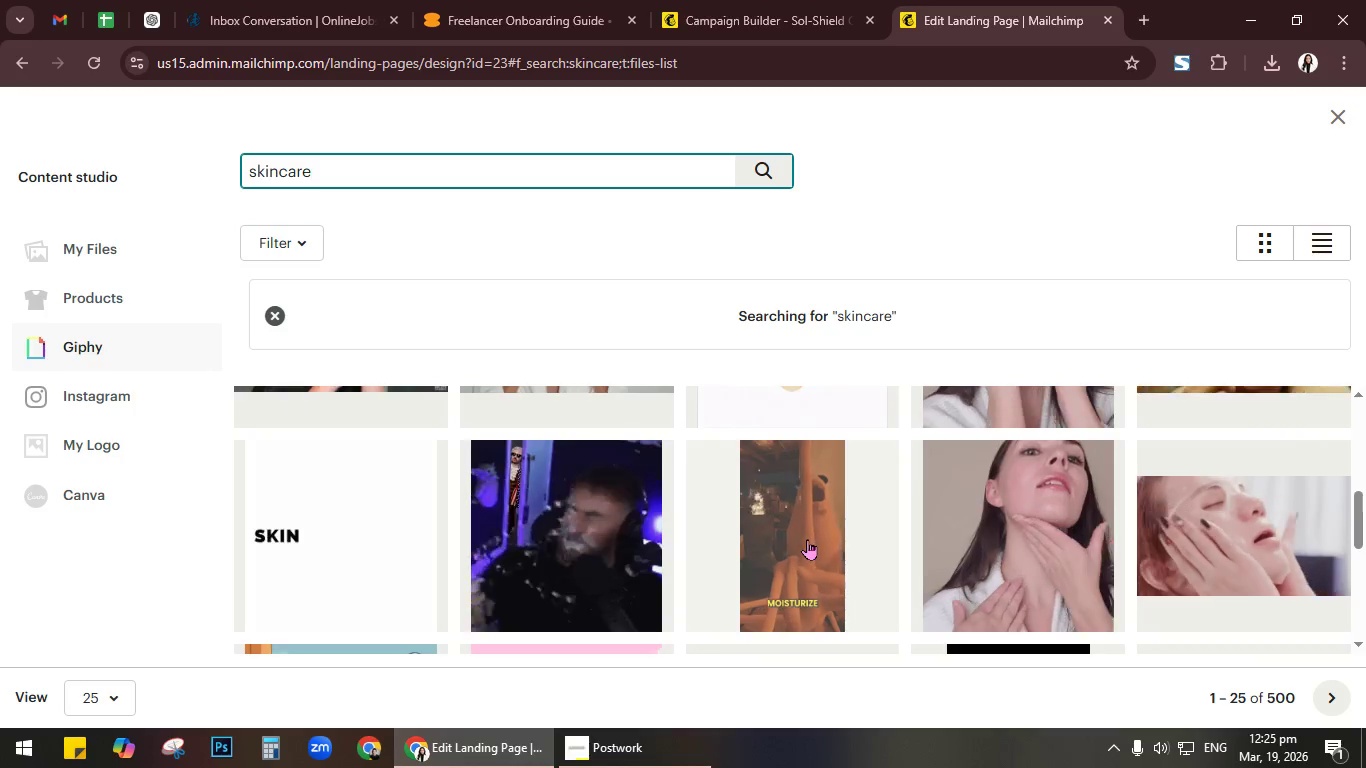 
scroll: coordinate [807, 539], scroll_direction: up, amount: 1.0
 